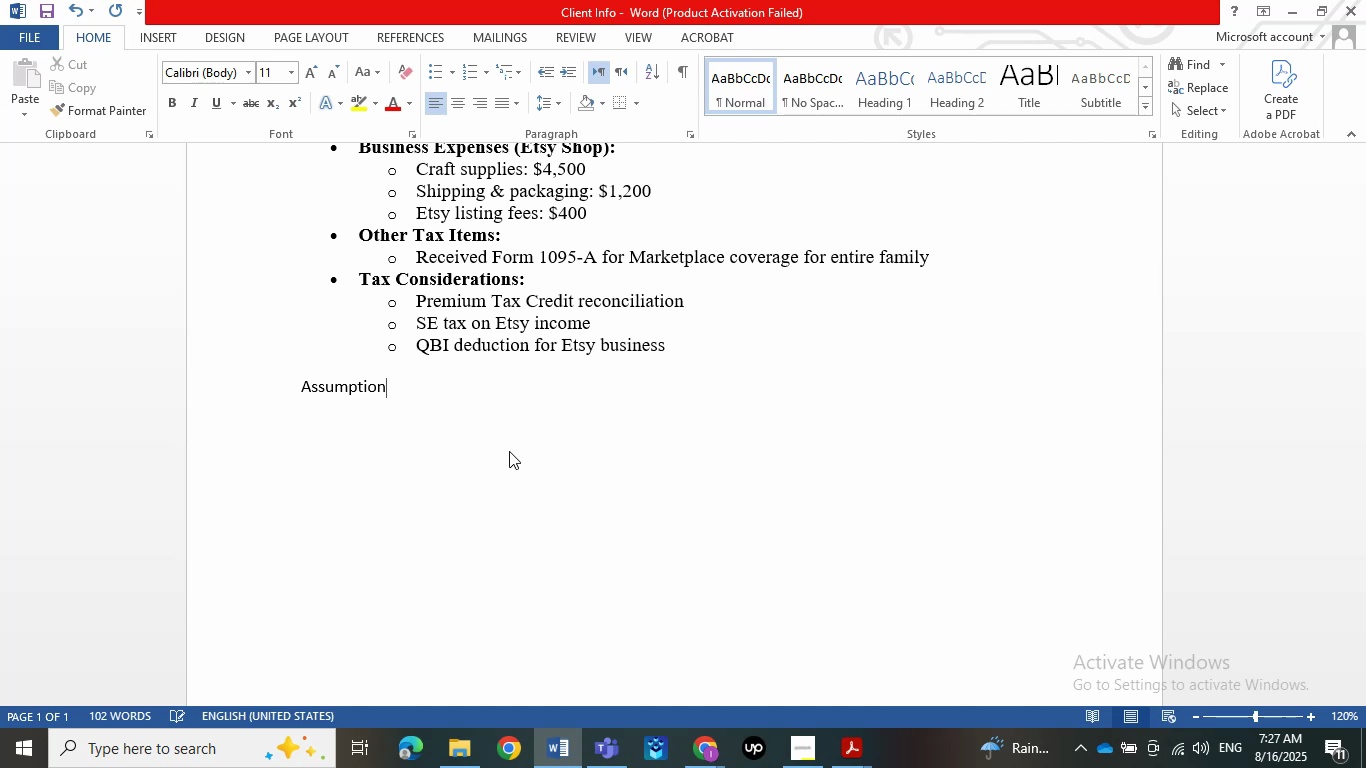 
key(Enter)
 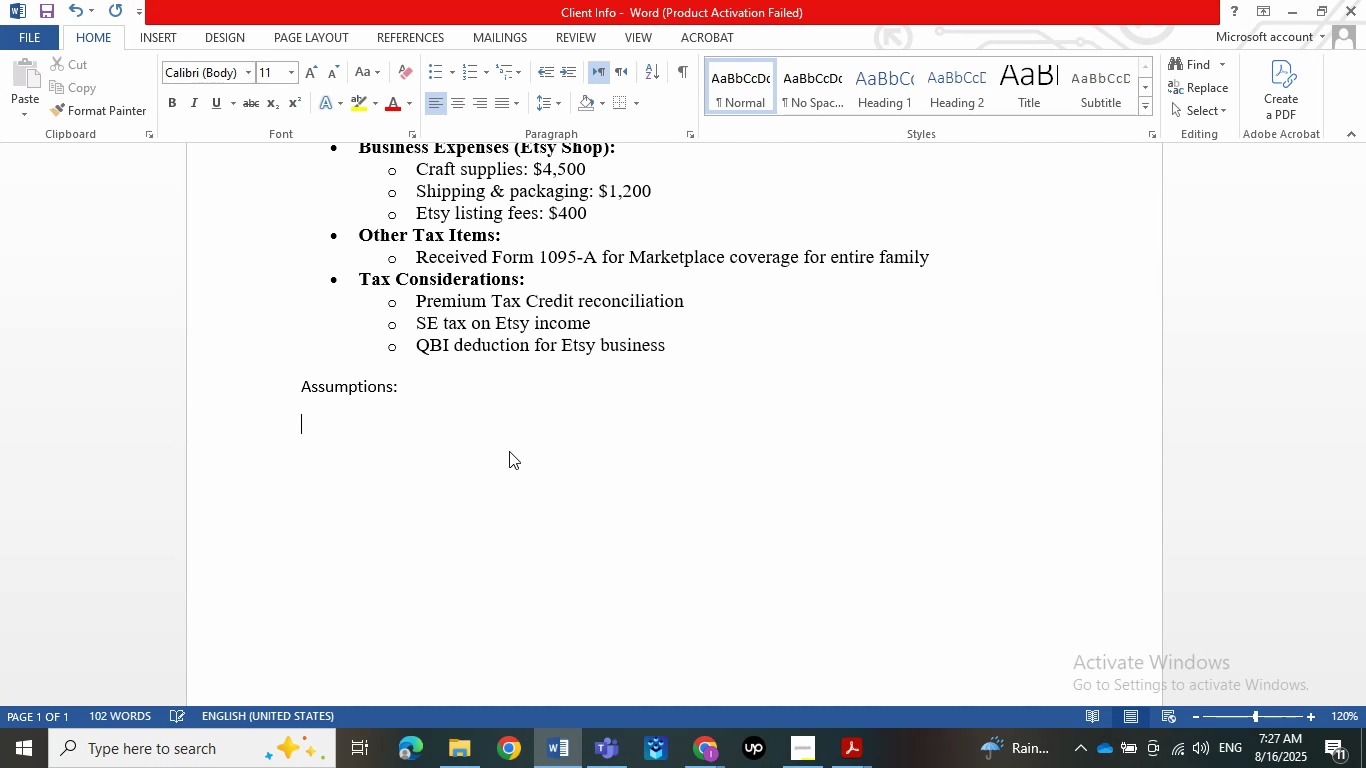 
left_click_drag(start_coordinate=[413, 394], to_coordinate=[320, 390])
 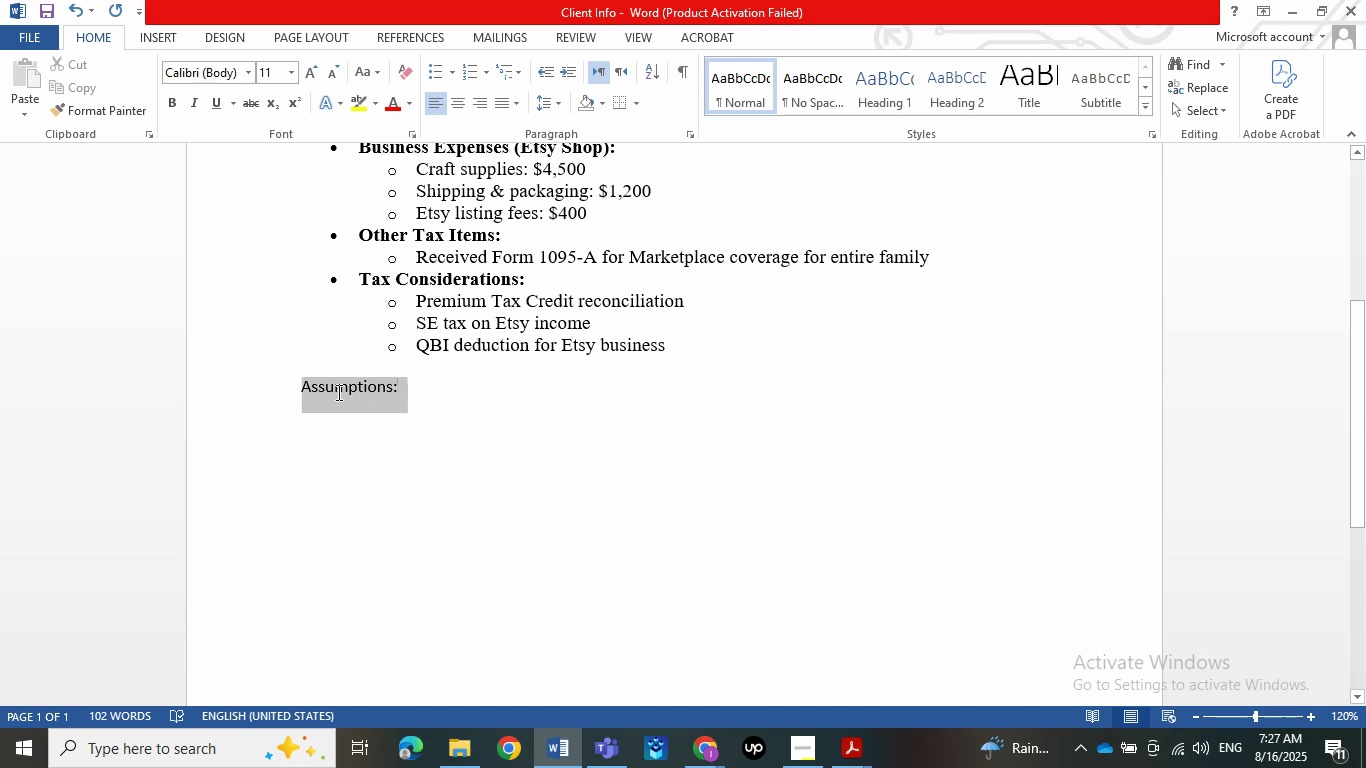 
left_click([277, 58])
 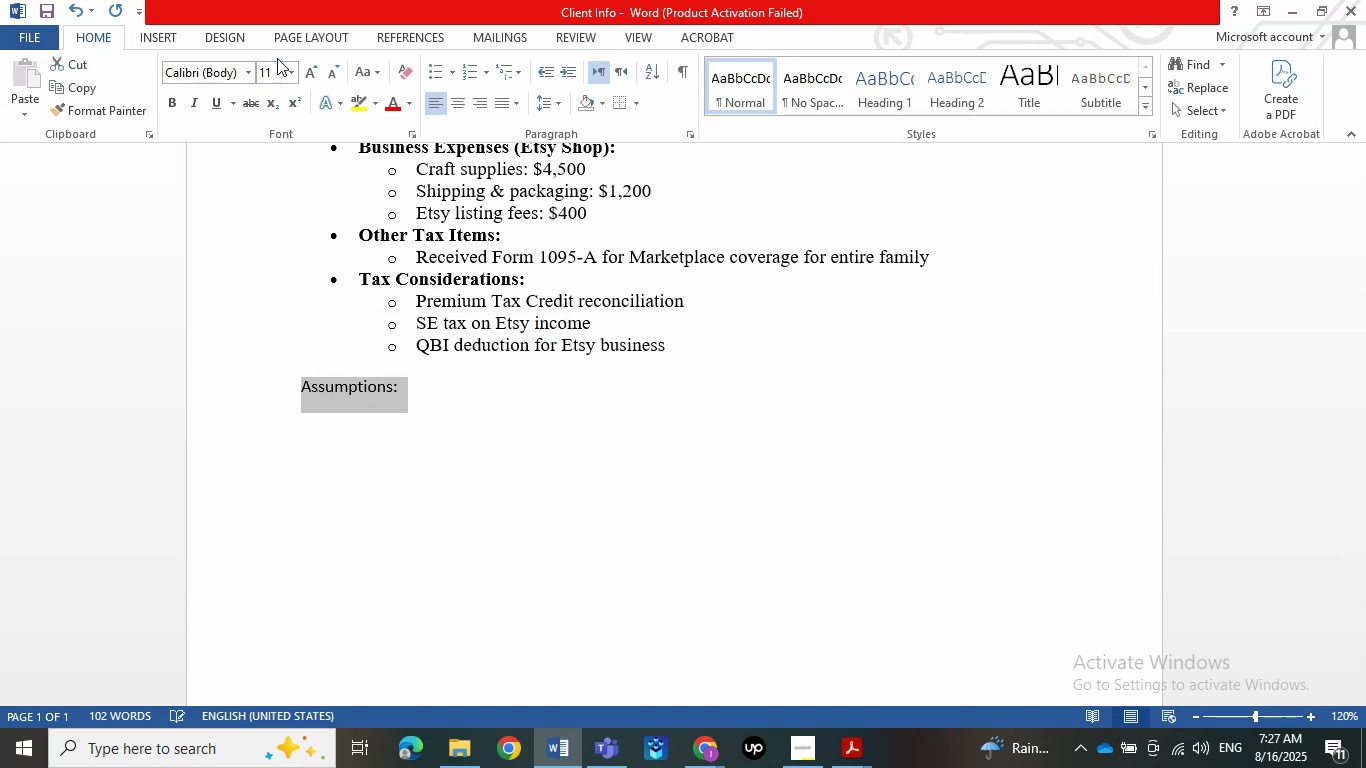 
left_click([280, 68])
 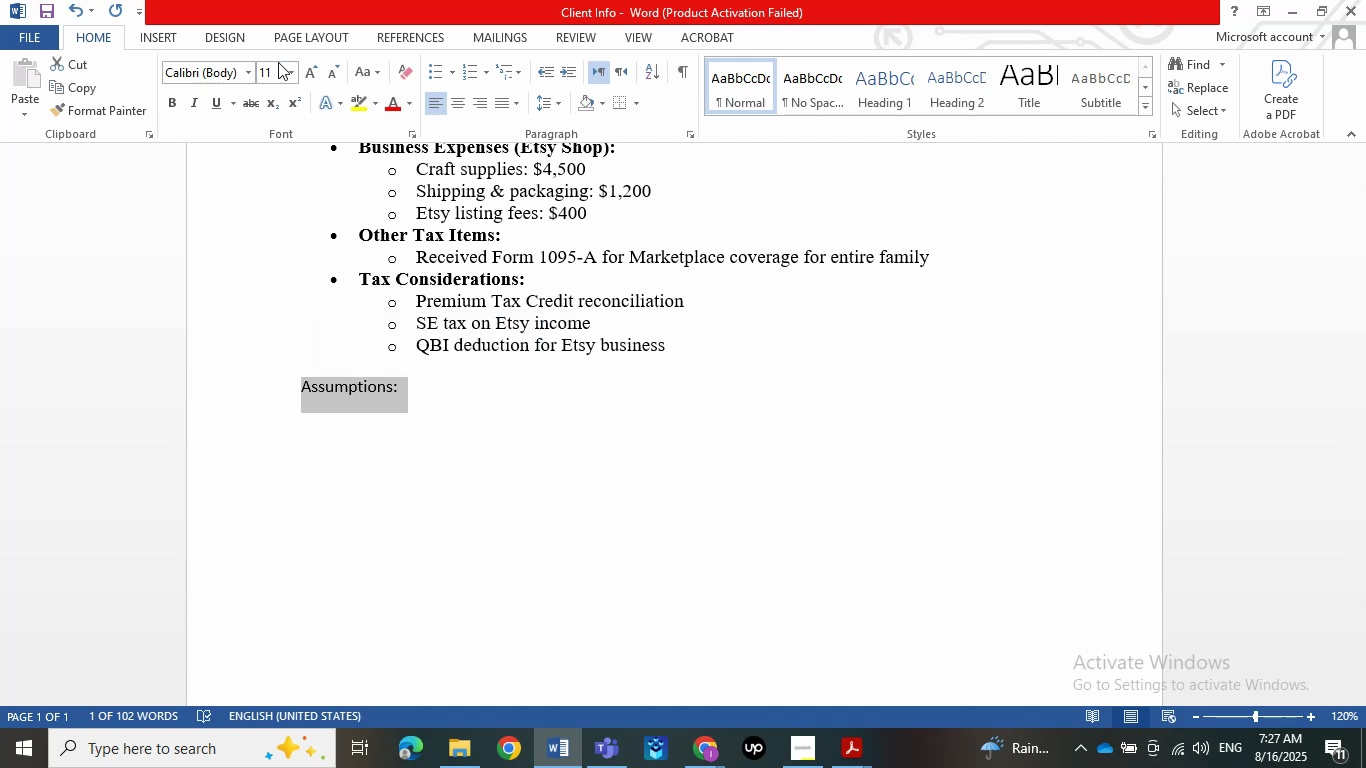 
key(Numpad2)
 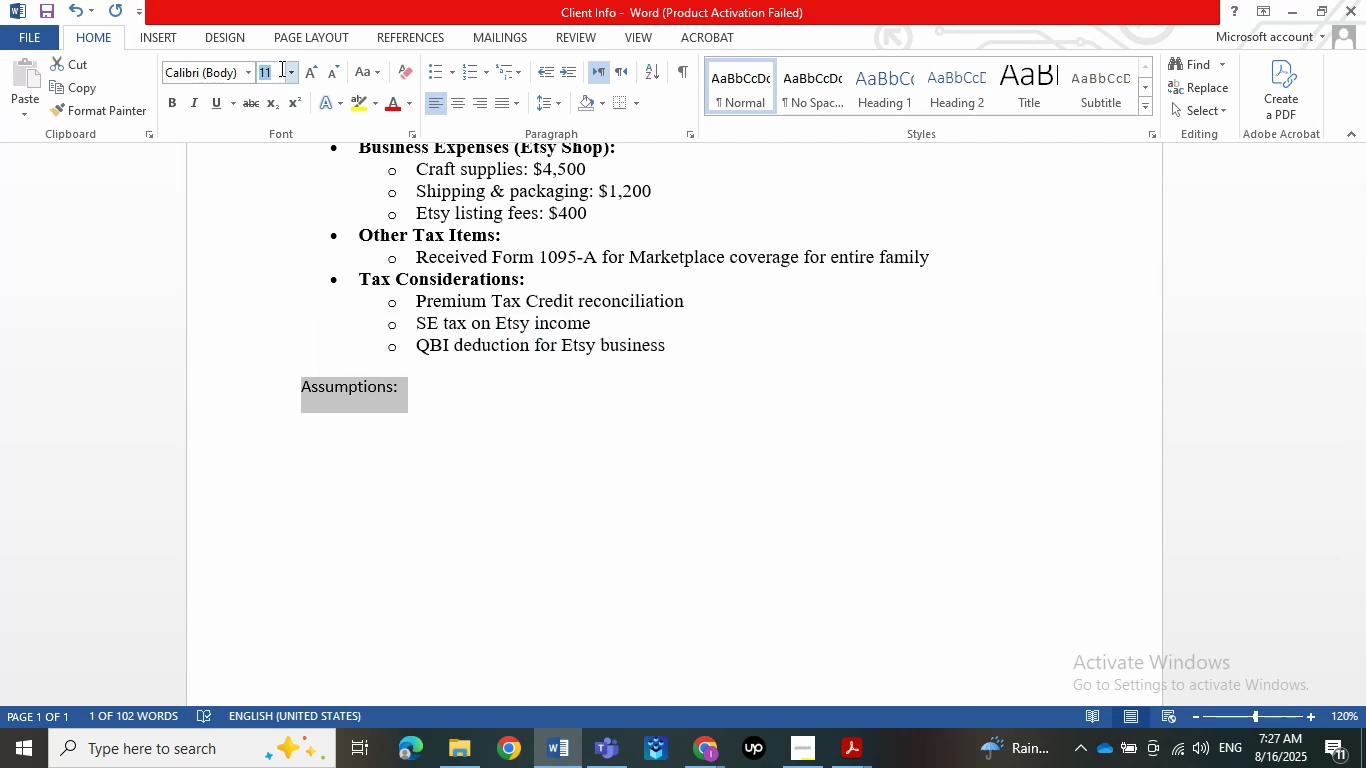 
key(Numpad0)
 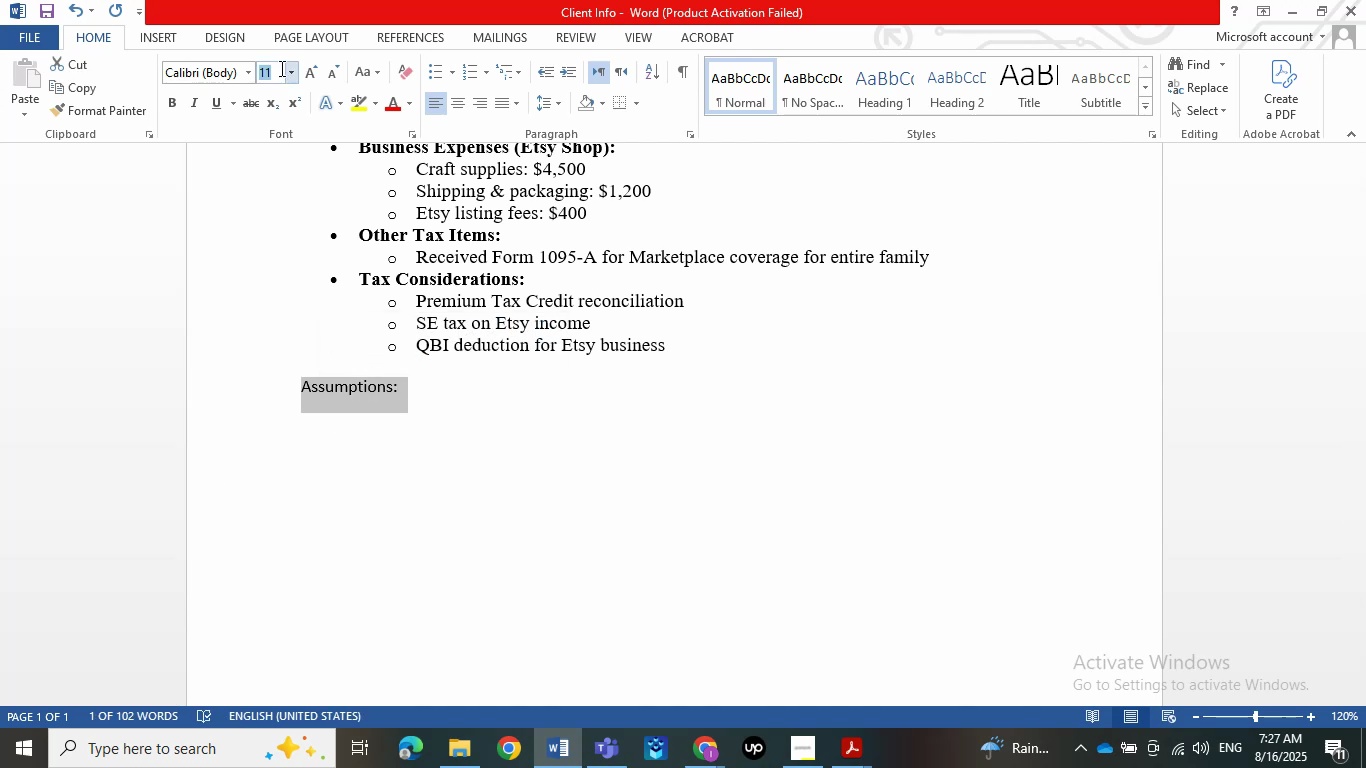 
key(NumpadEnter)
 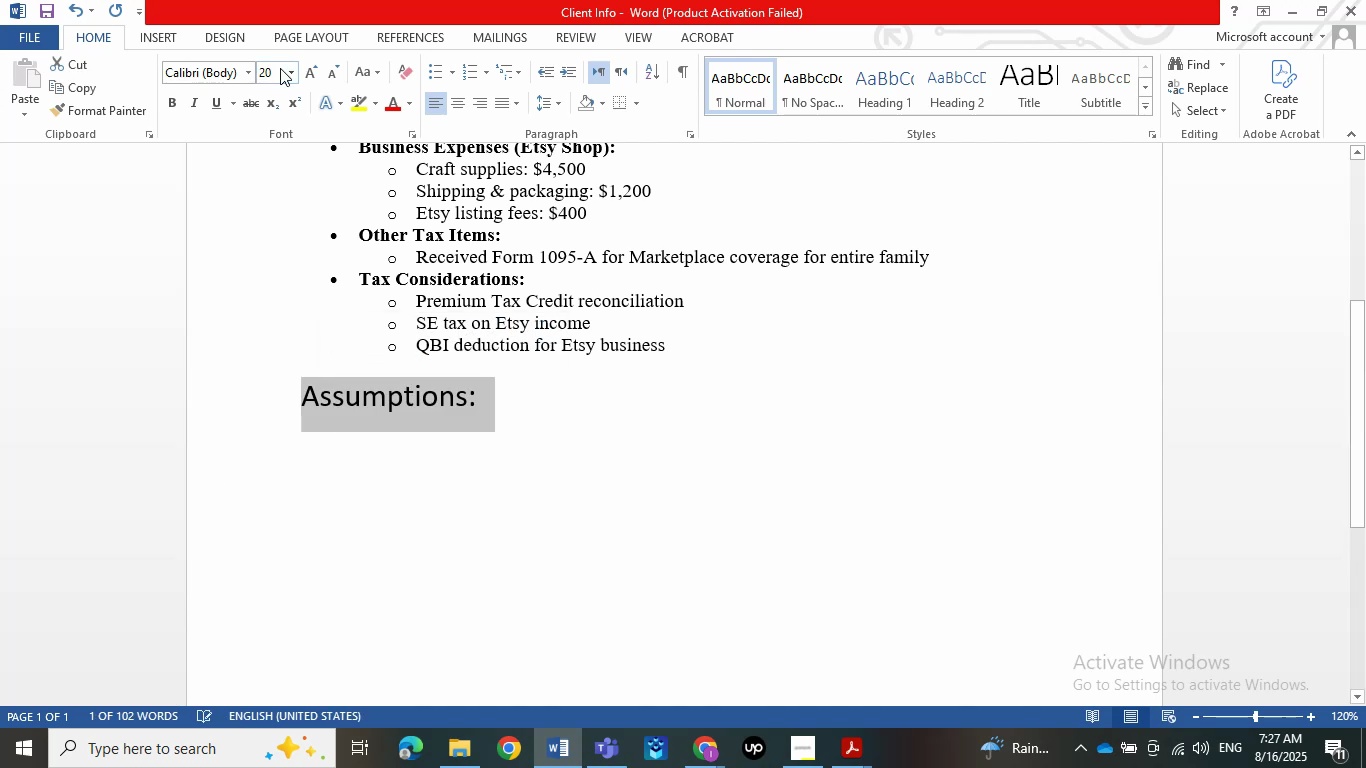 
left_click([549, 418])
 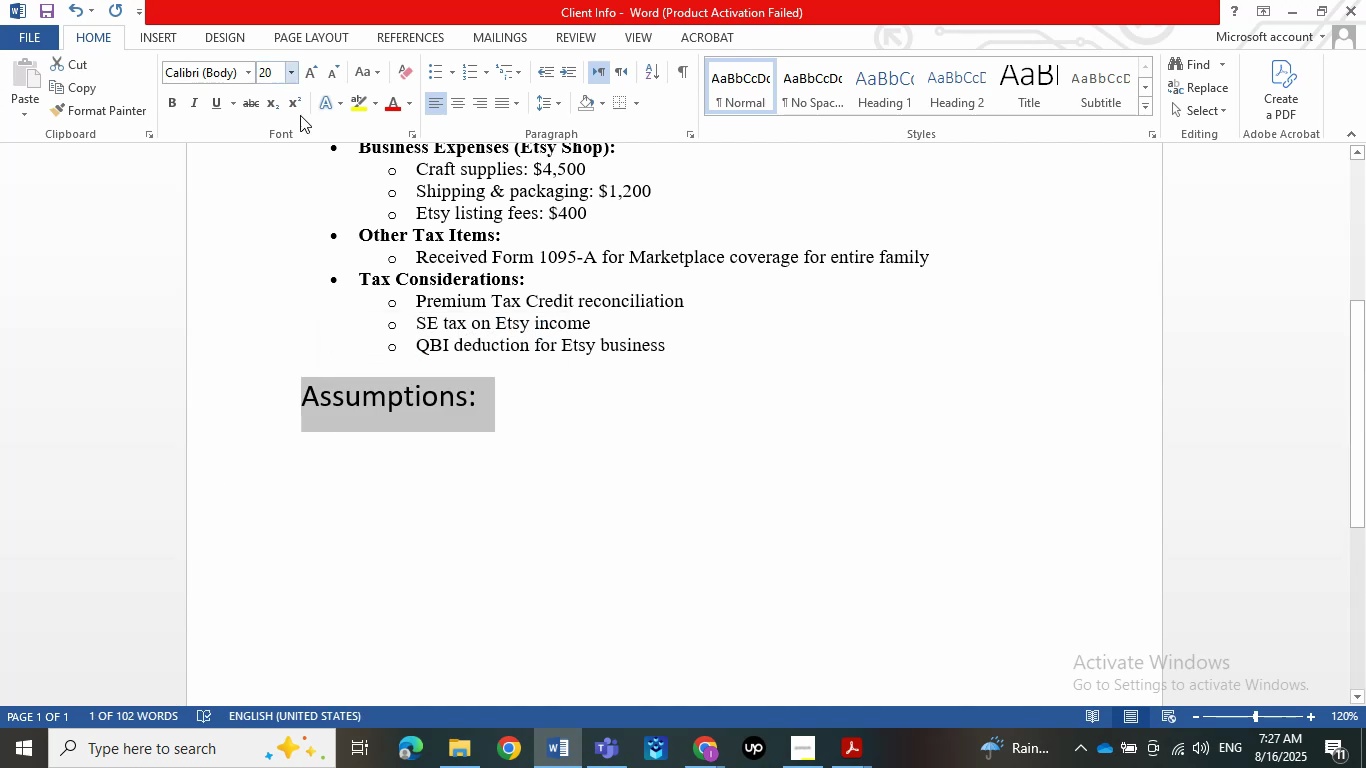 
key(NumpadEnter)
 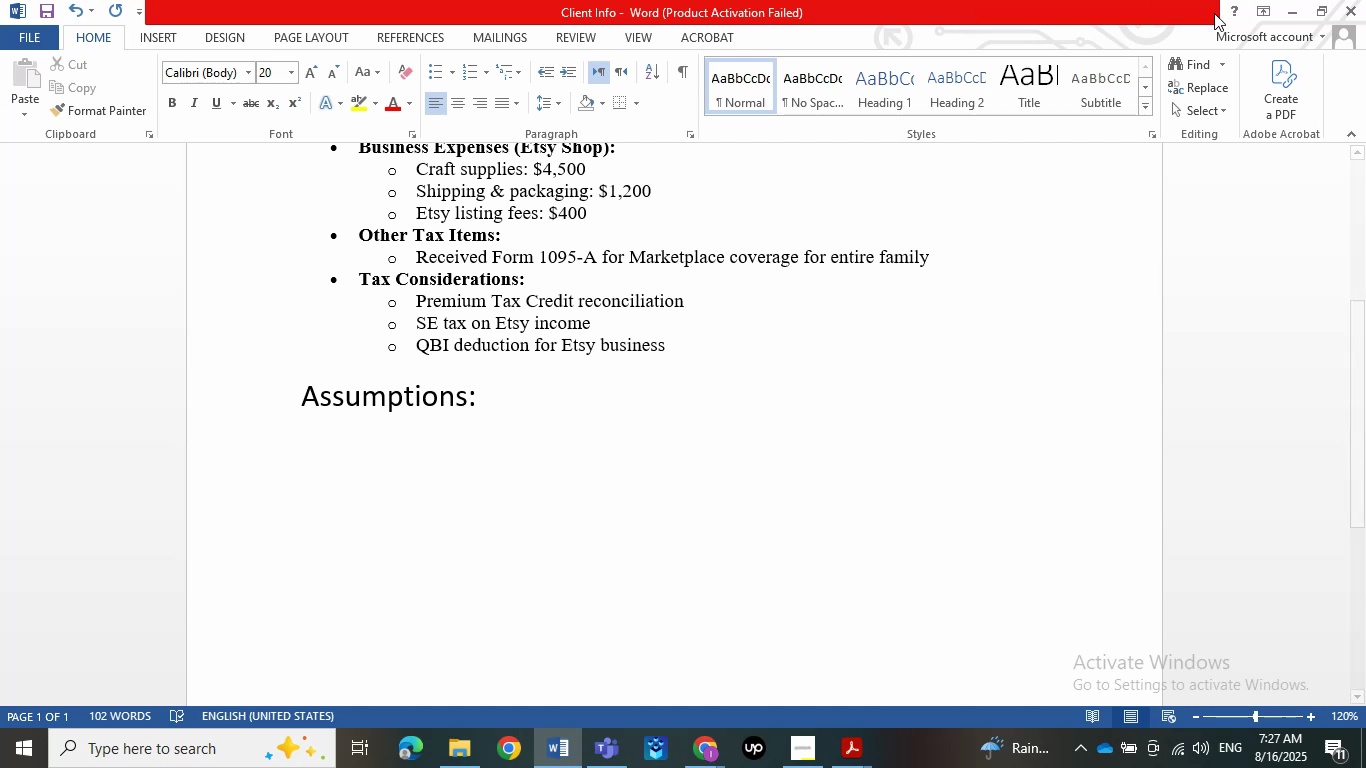 
left_click([277, 65])
 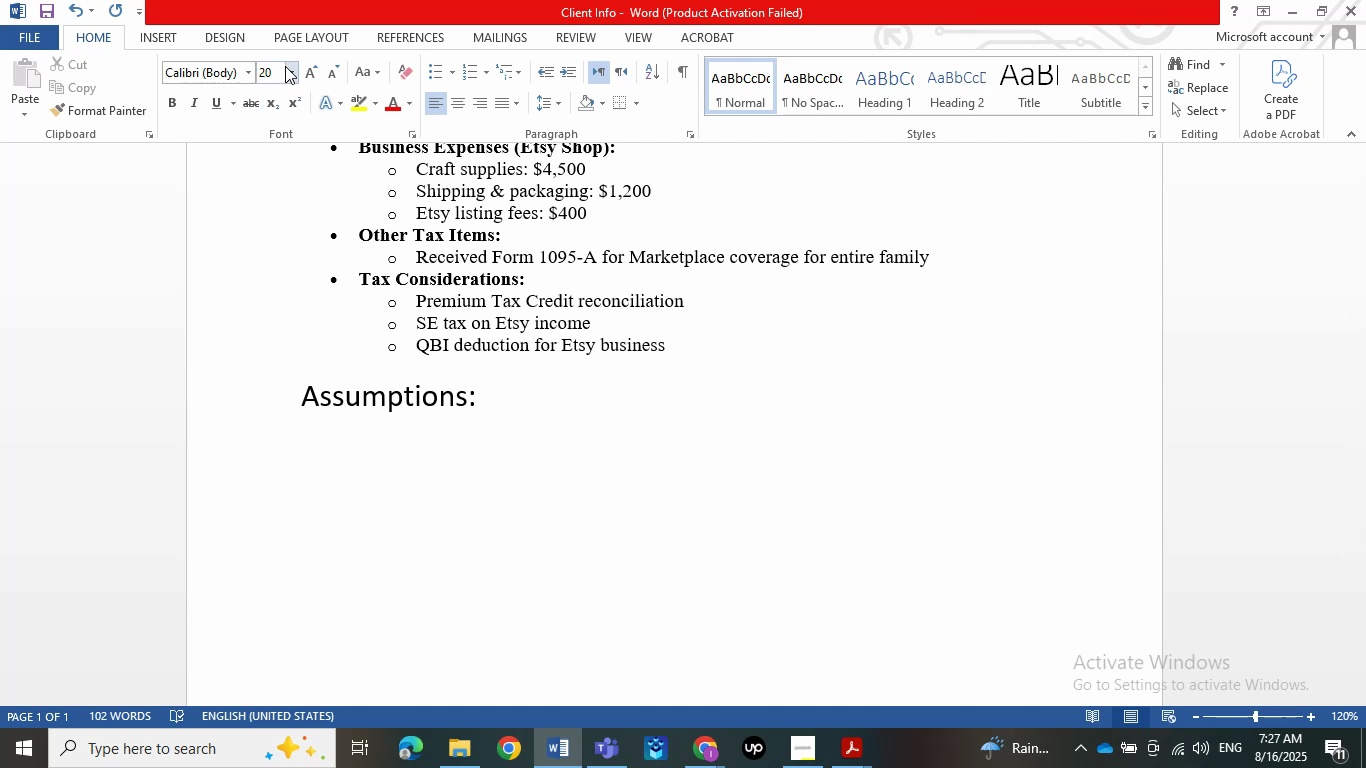 
key(Numpad1)
 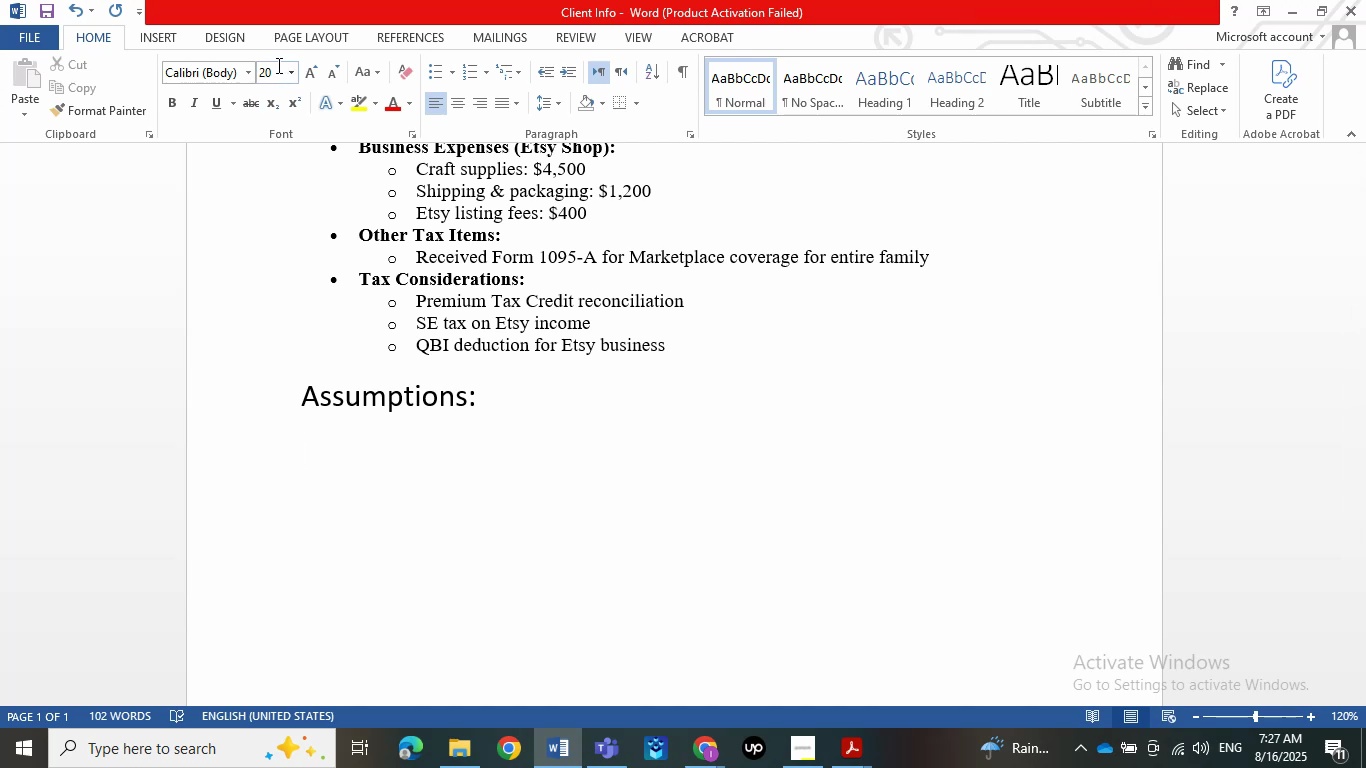 
key(Numpad4)
 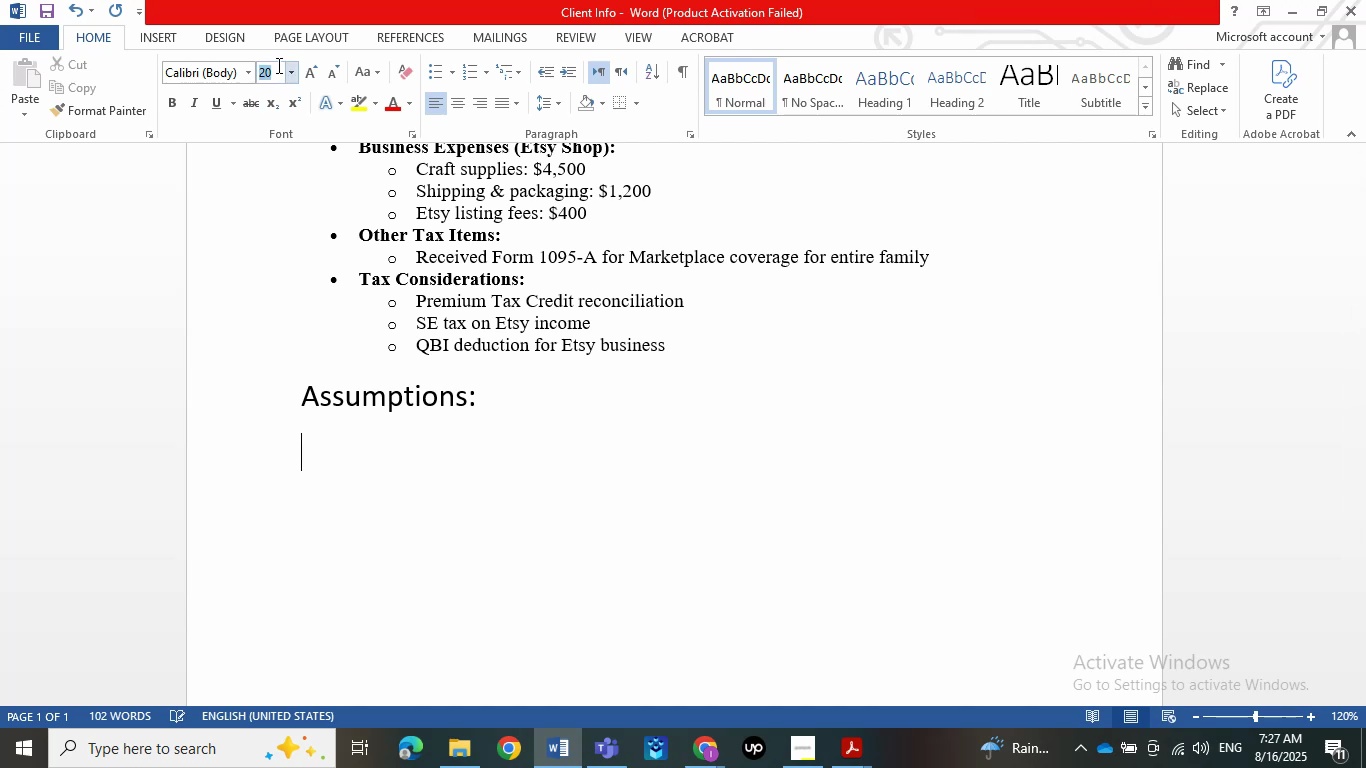 
key(NumpadEnter)
 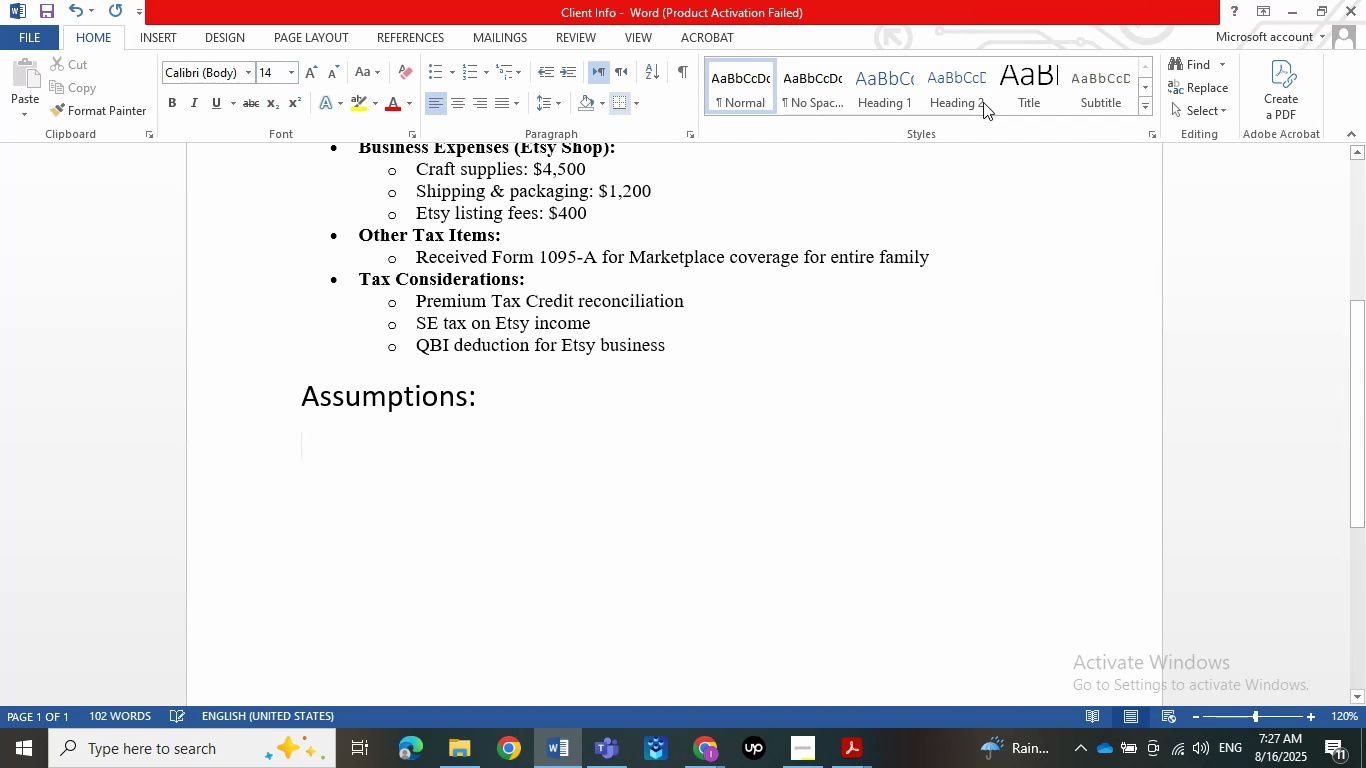 
left_click([1301, 9])
 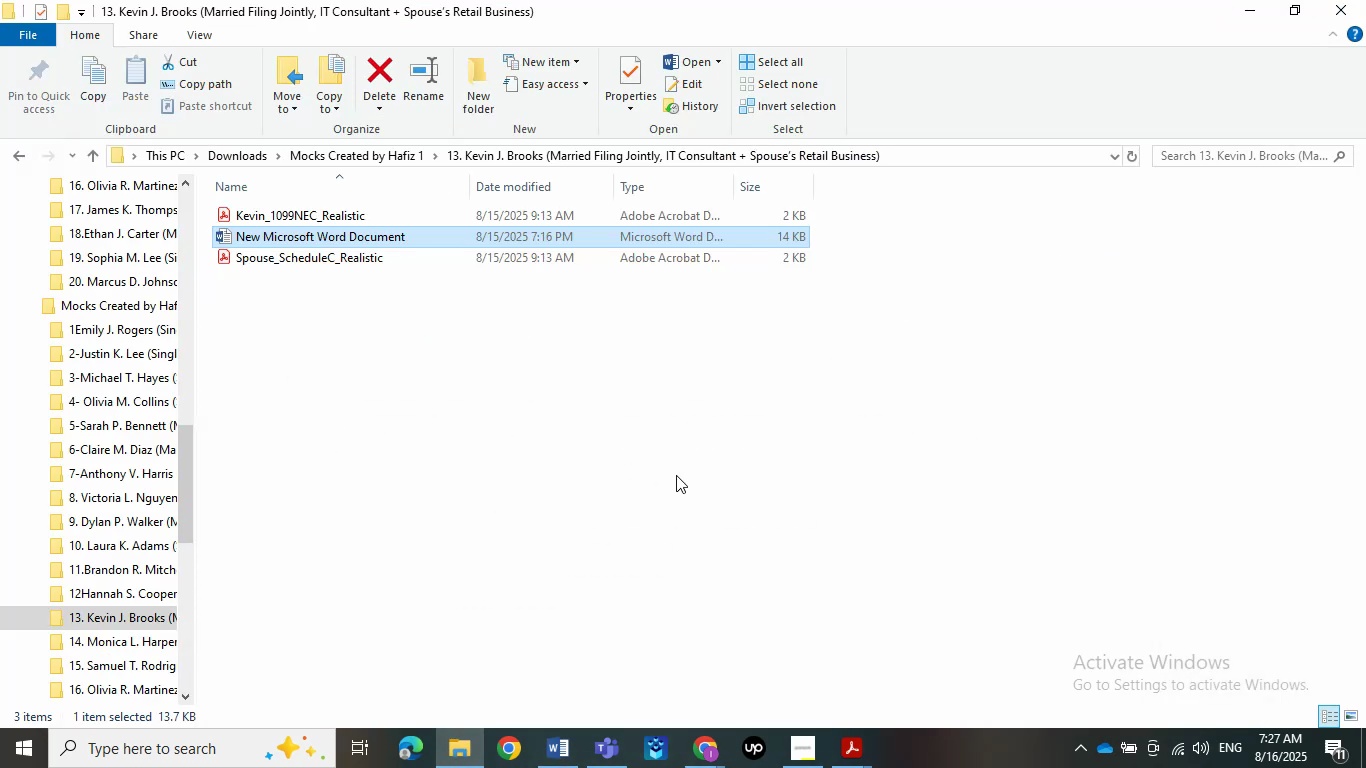 
scroll: coordinate [82, 597], scroll_direction: up, amount: 10.0
 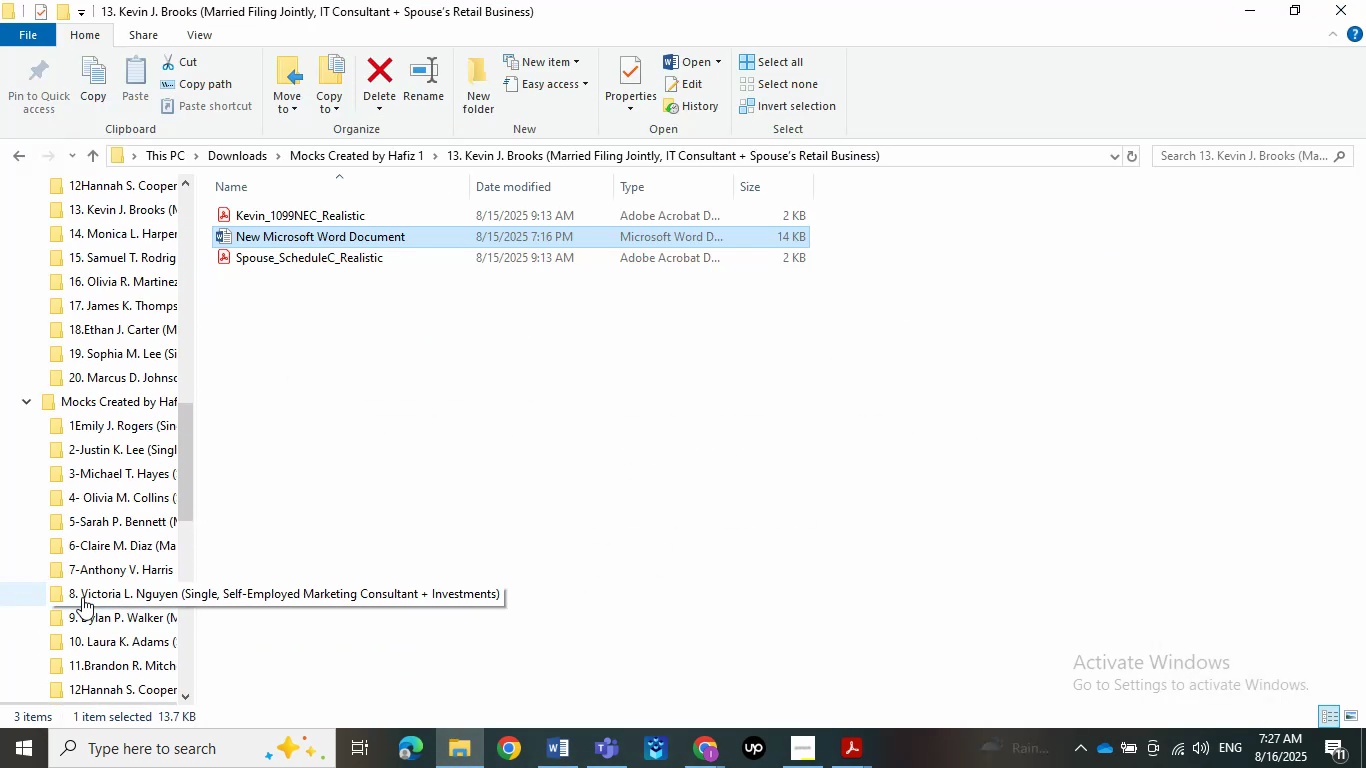 
left_click([101, 473])
 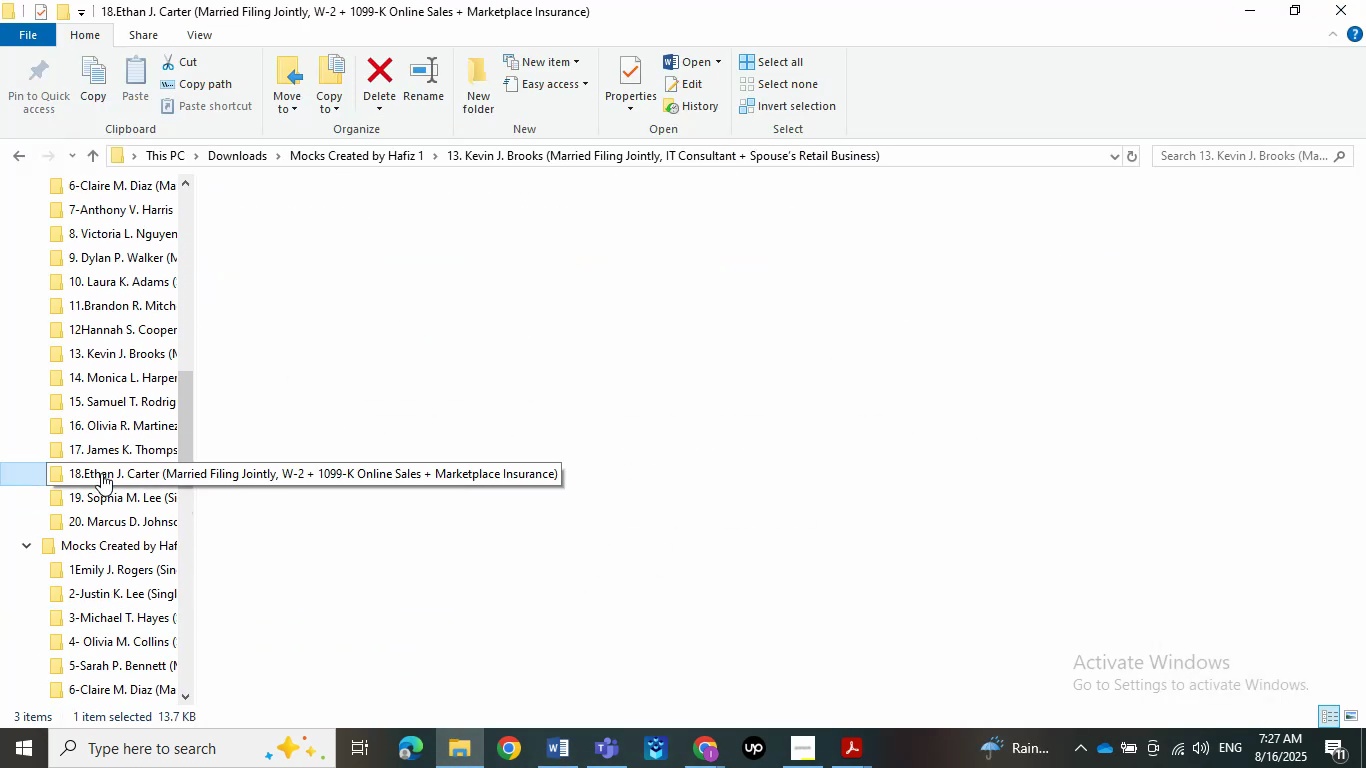 
left_click([32, 551])
 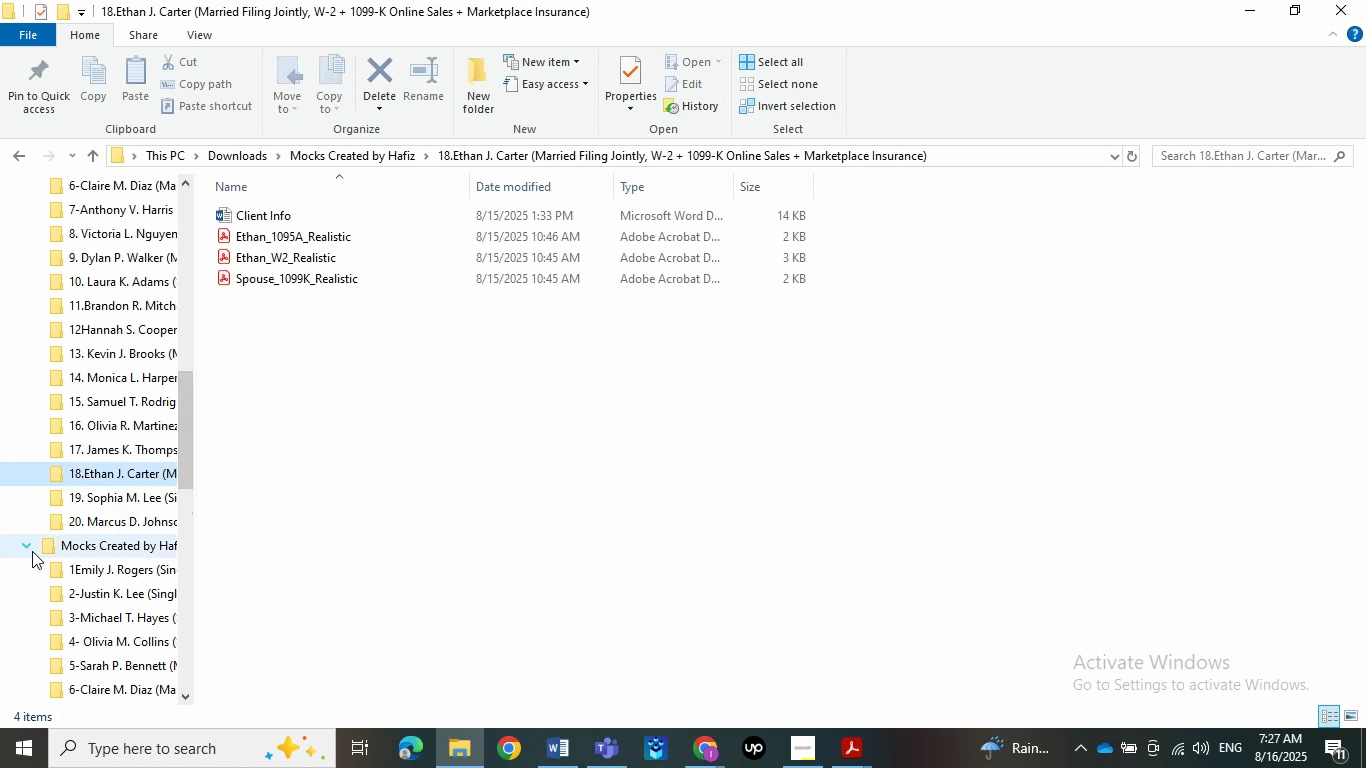 
left_click([393, 334])
 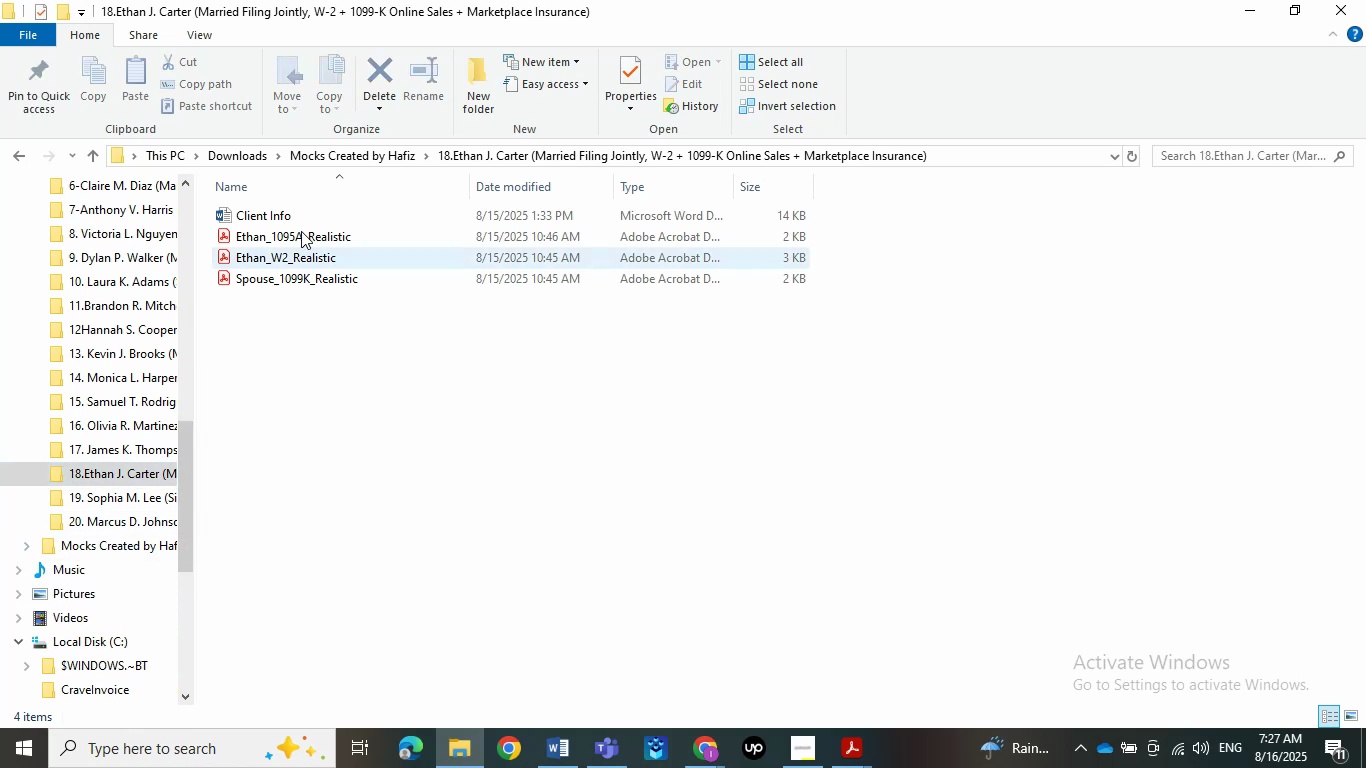 
left_click([541, 746])
 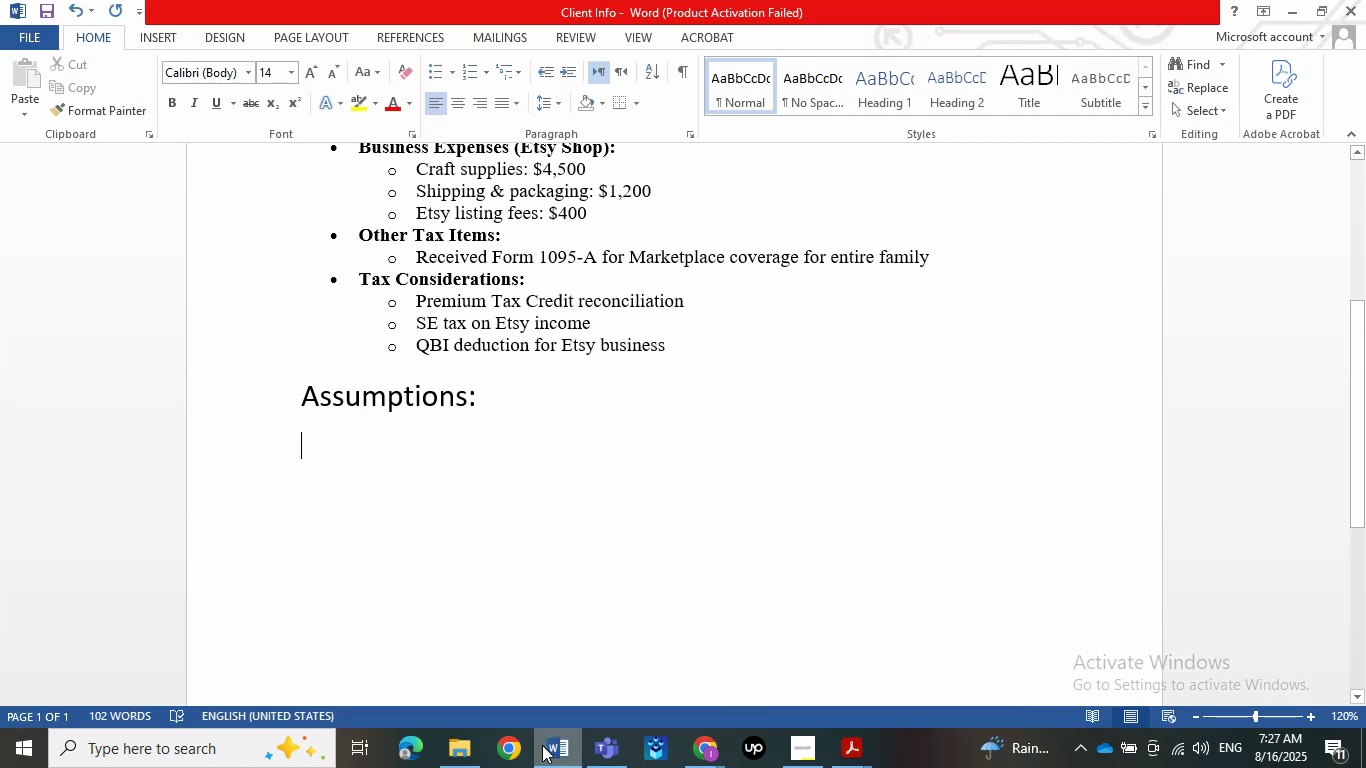 
left_click([542, 745])
 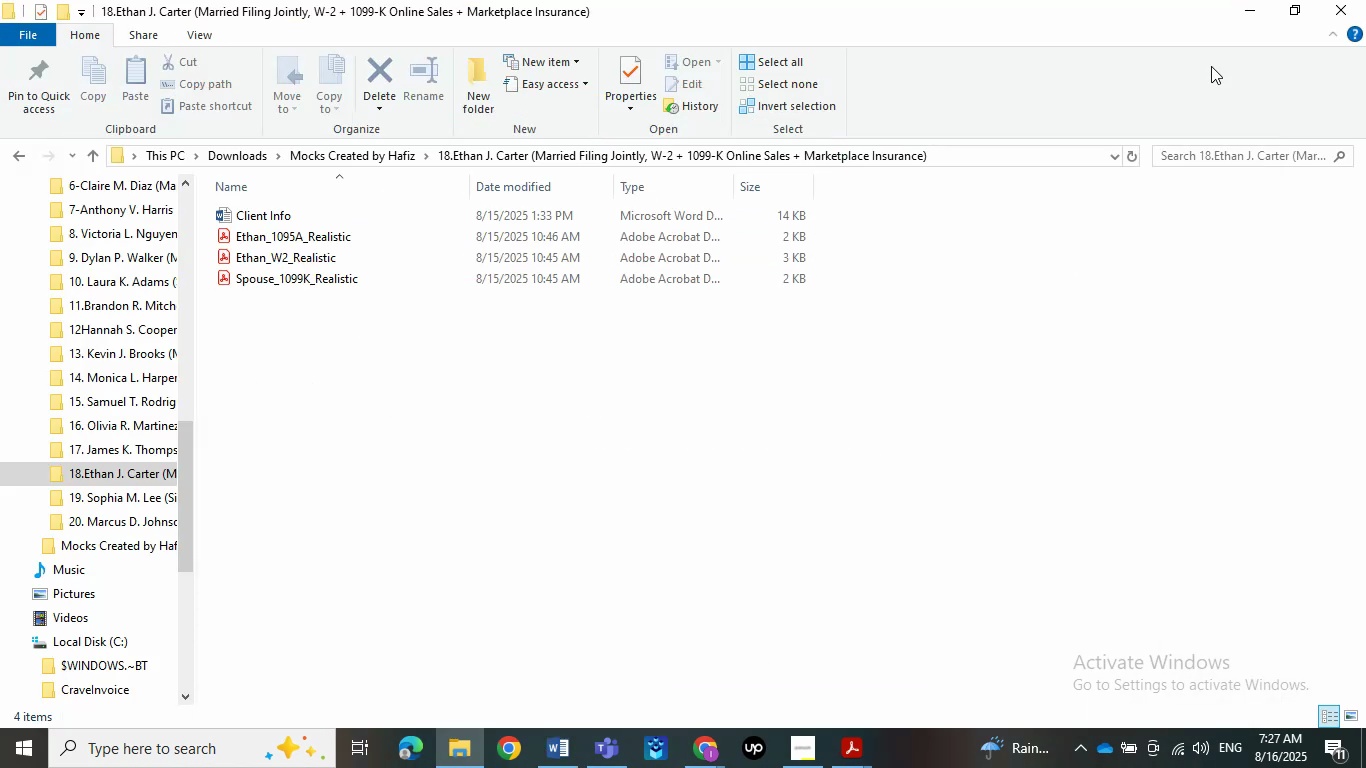 
left_click([565, 766])
 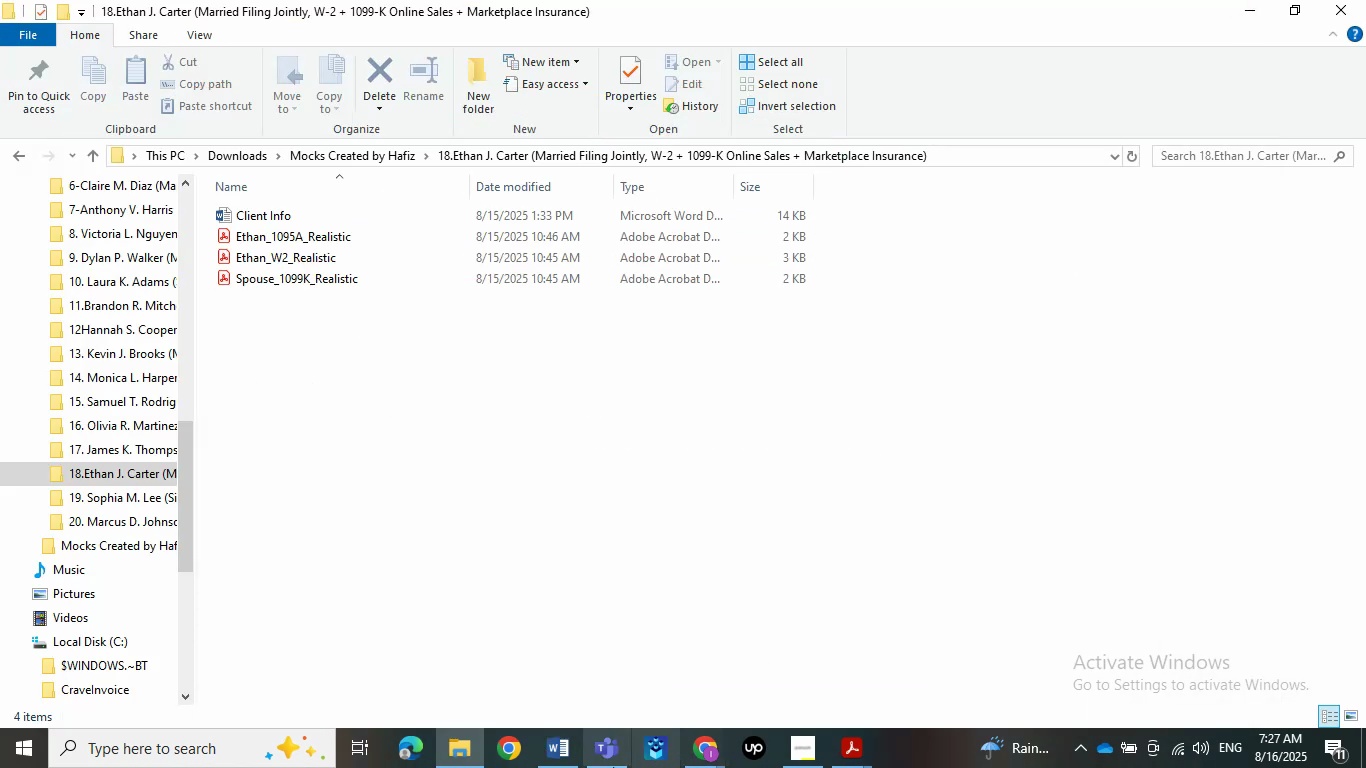 
type(DAte)
 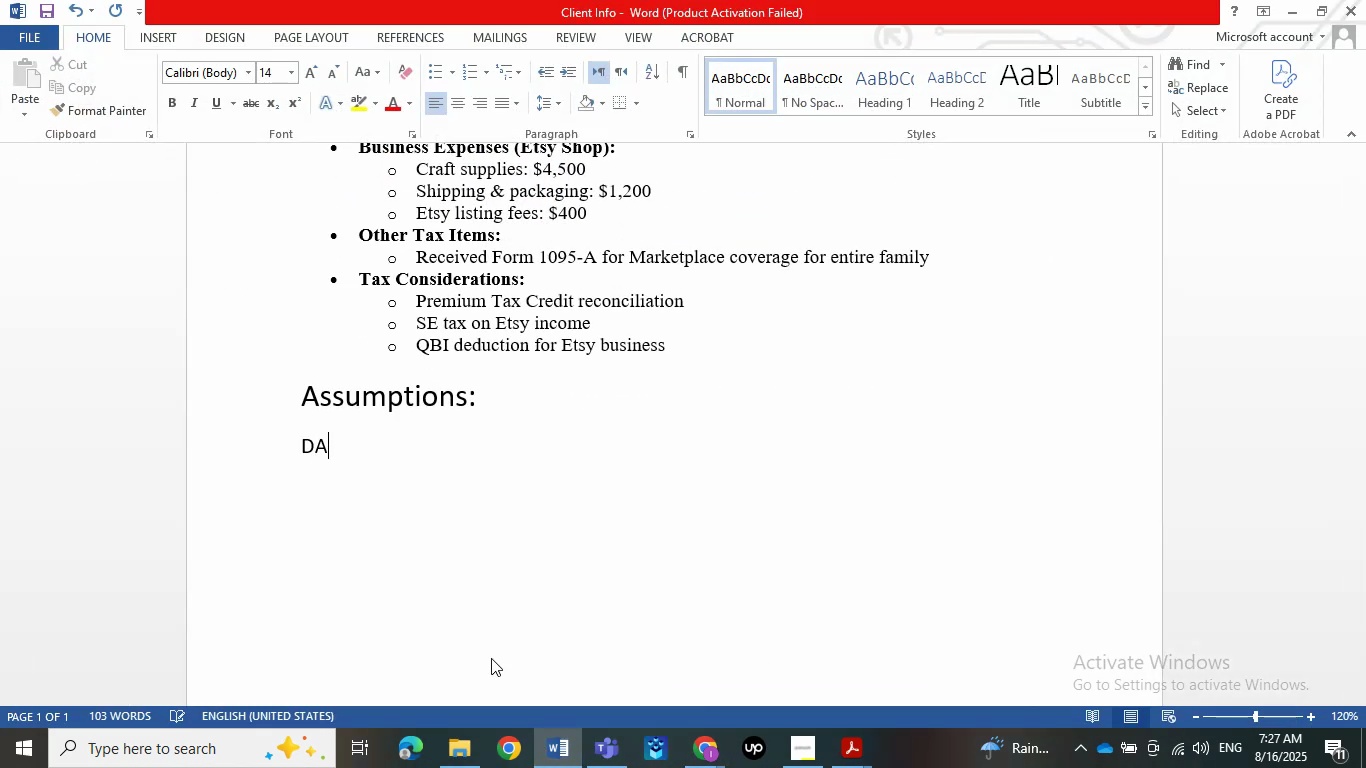 
key(ArrowLeft)
 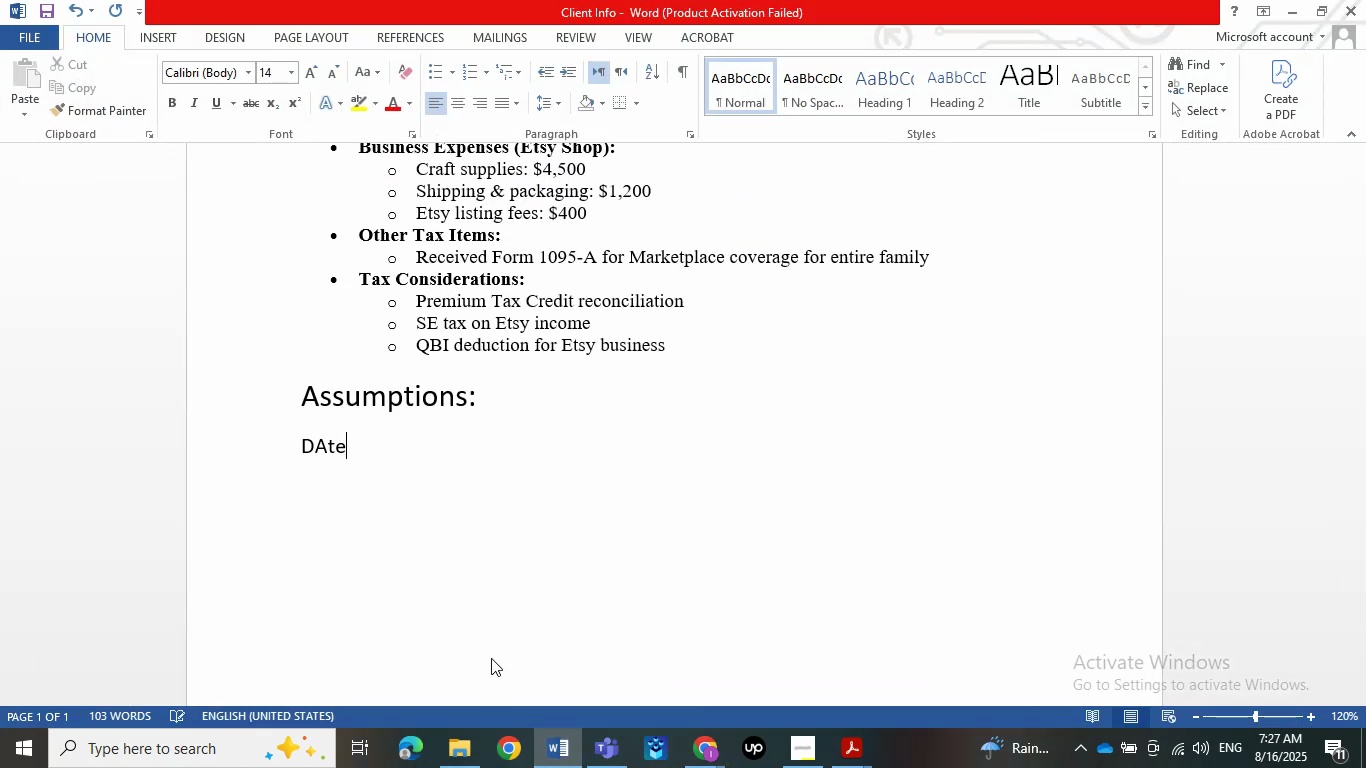 
key(ArrowLeft)
 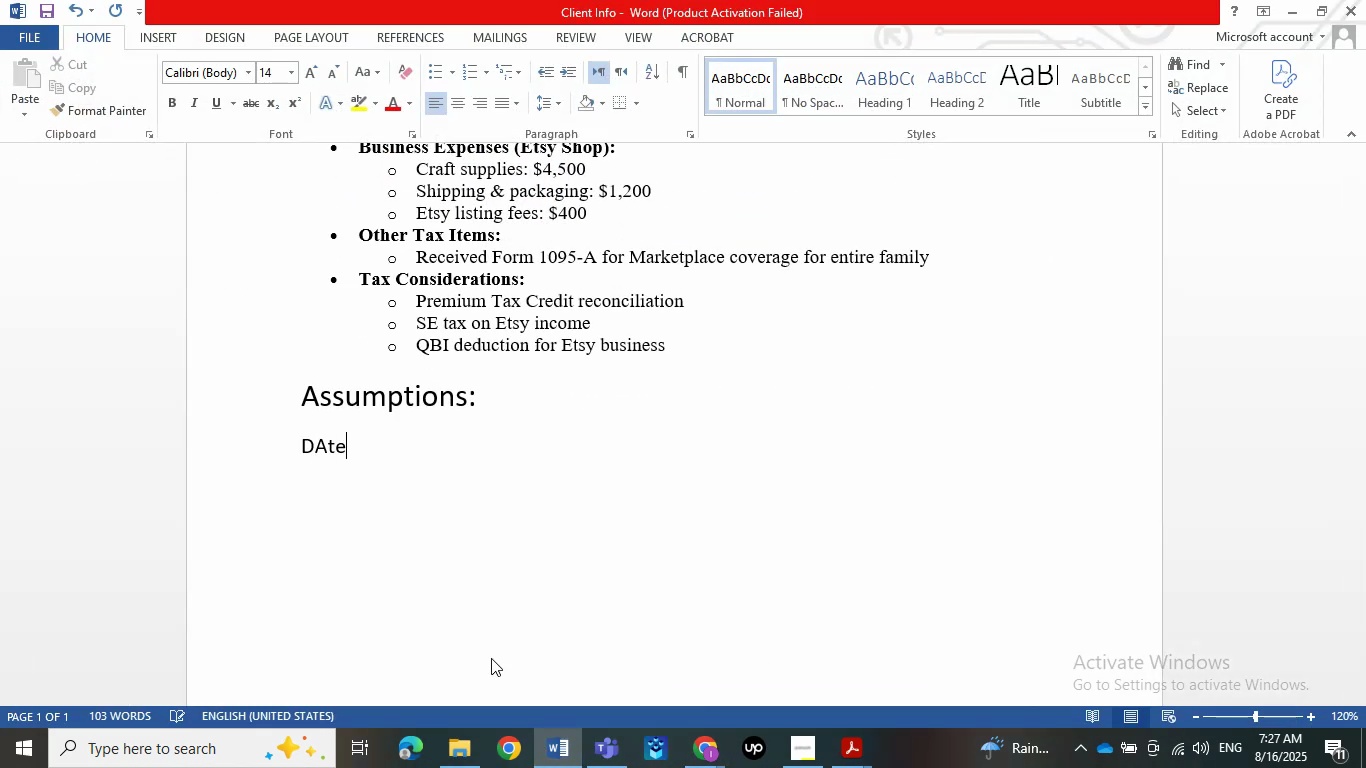 
key(Backspace)
 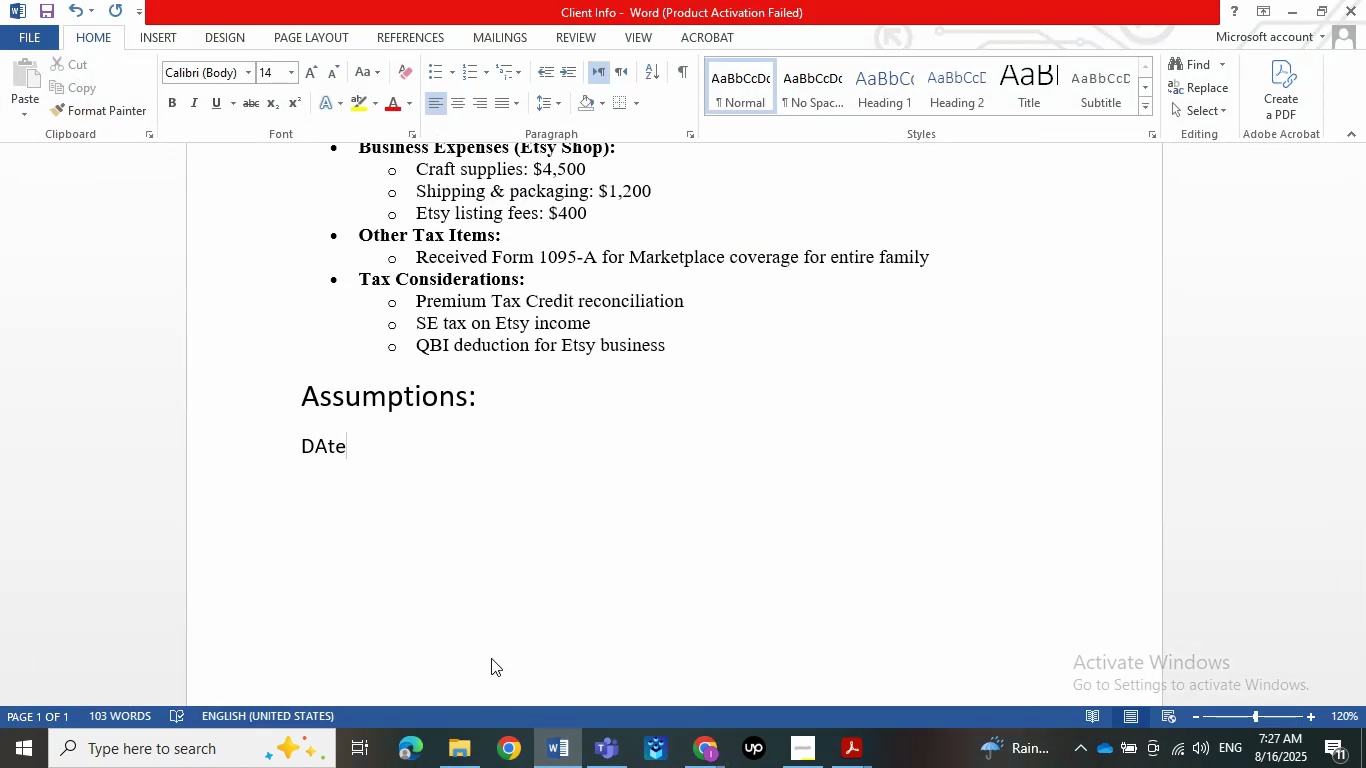 
key(A)
 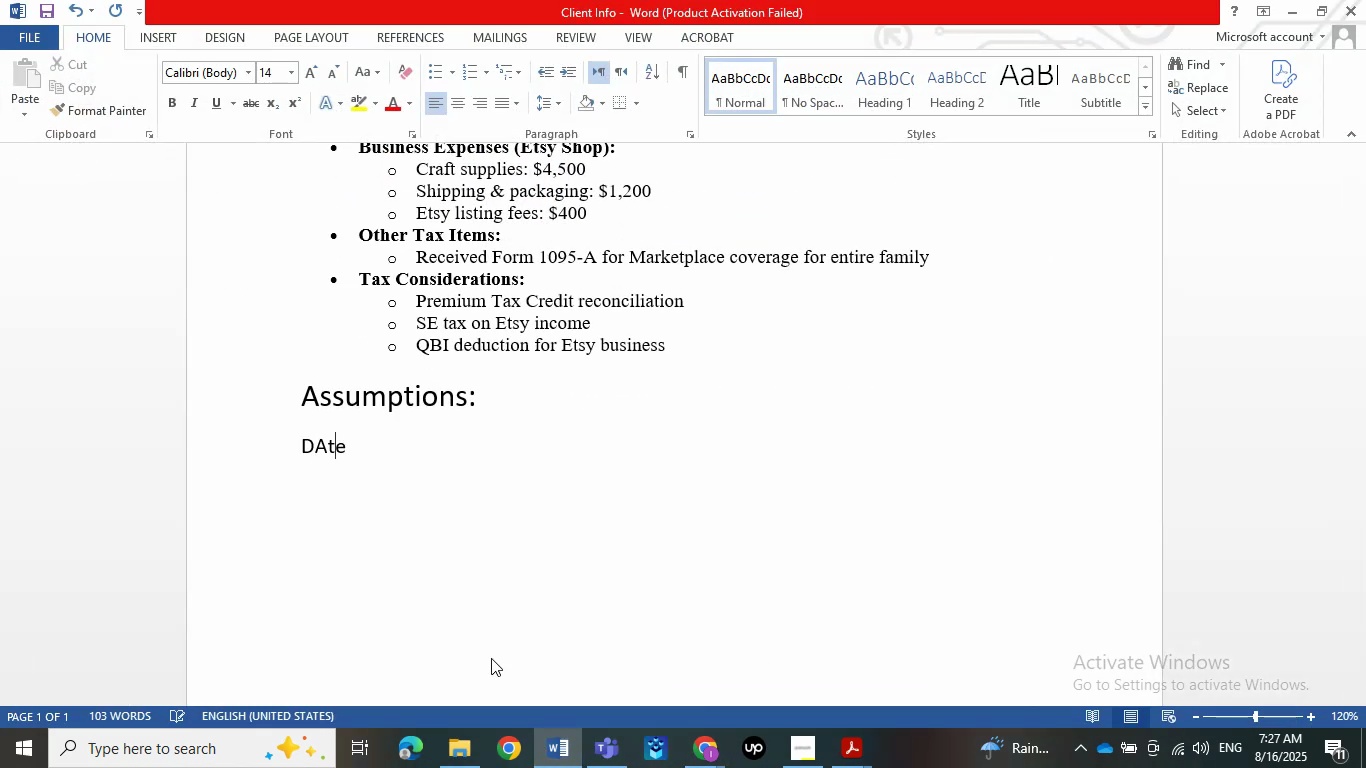 
key(ArrowRight)
 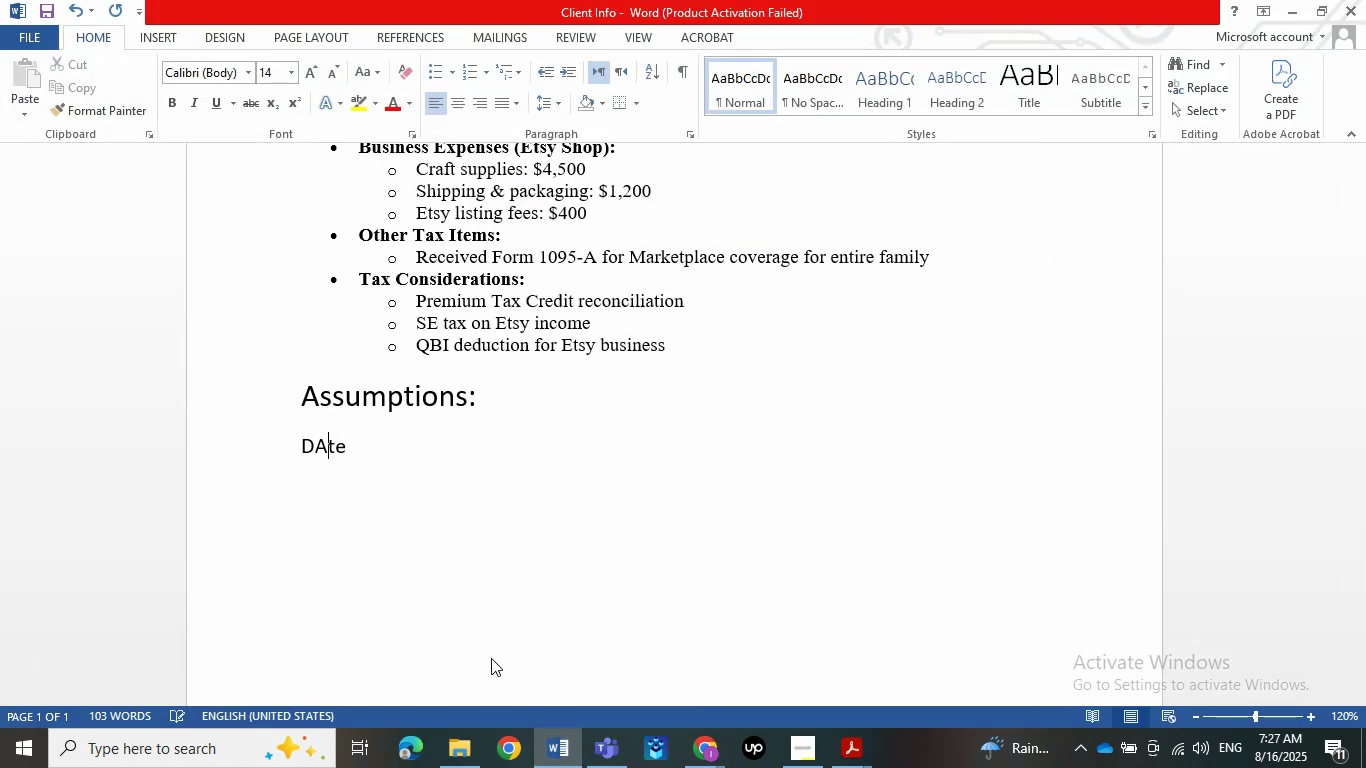 
key(ArrowRight)
 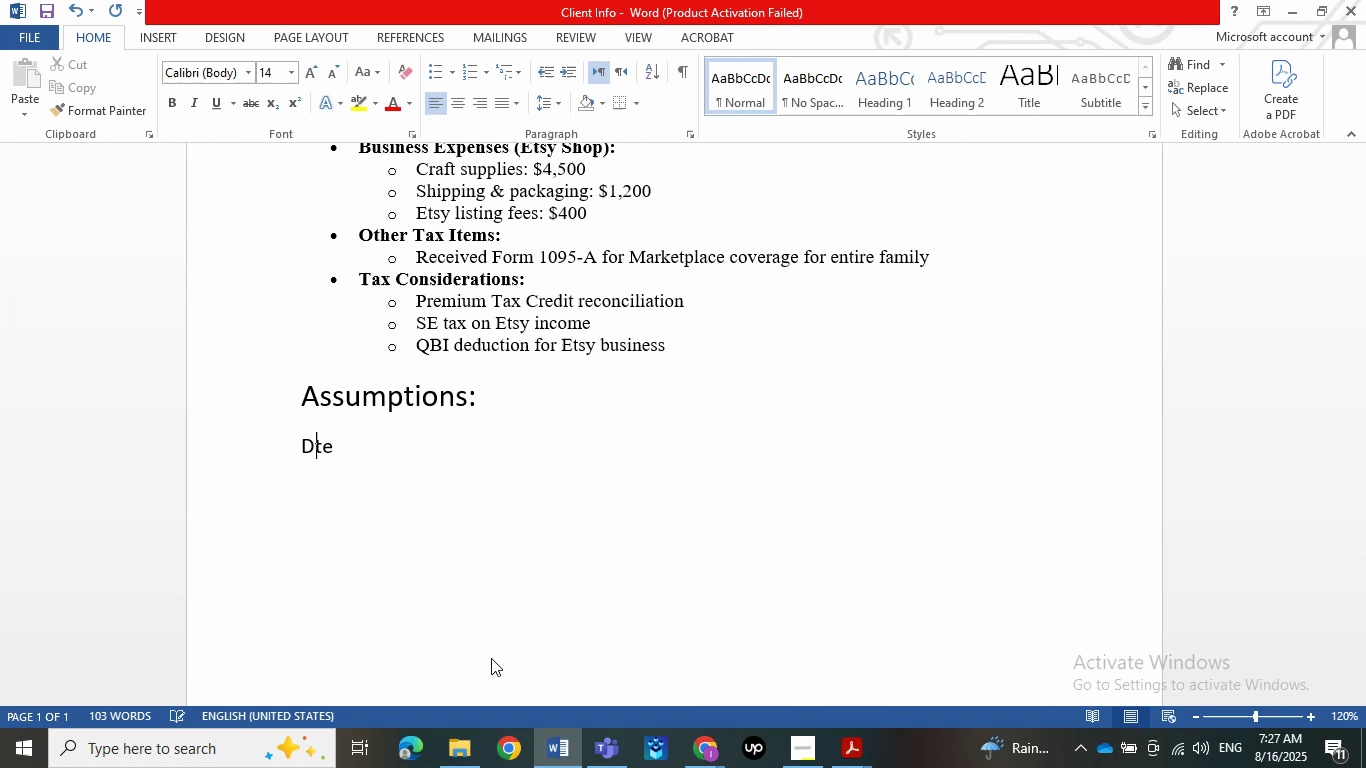 
key(Shift+Semicolon)
 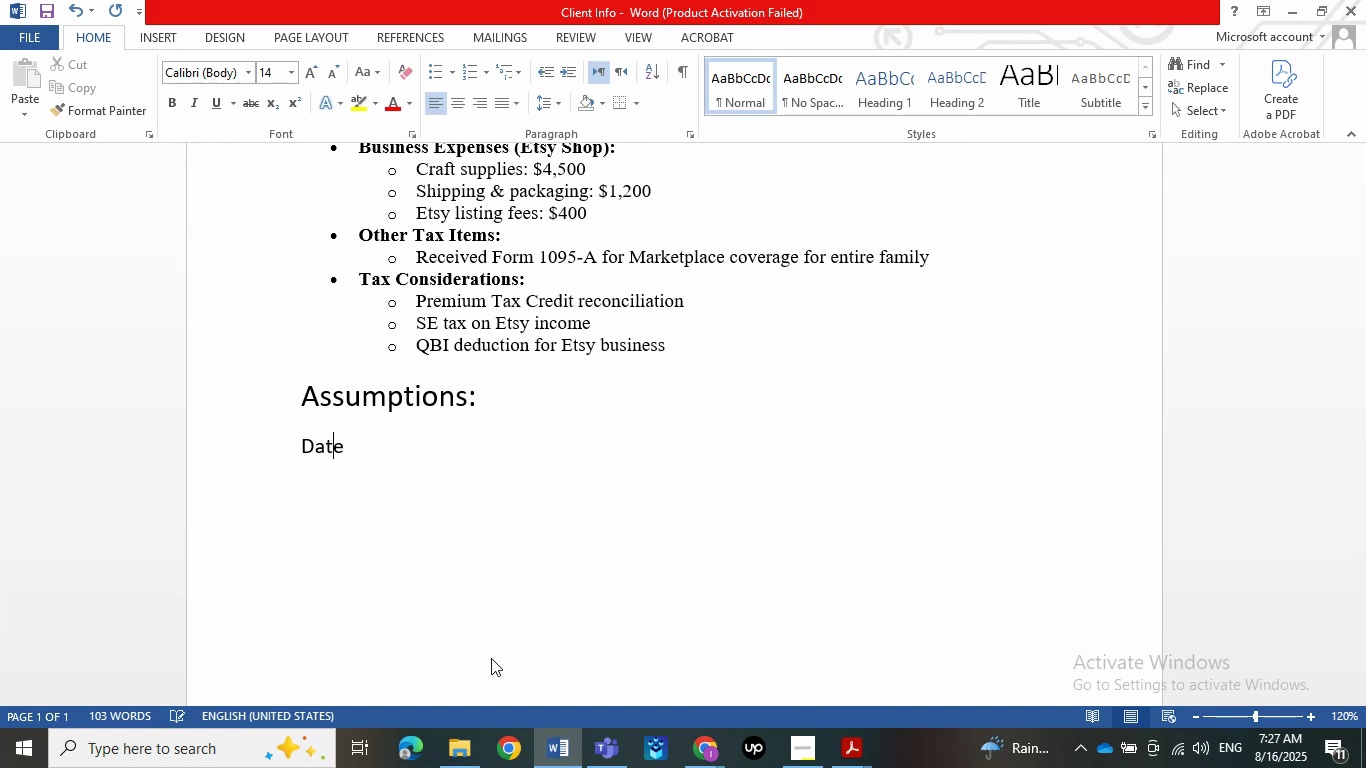 
key(Space)
 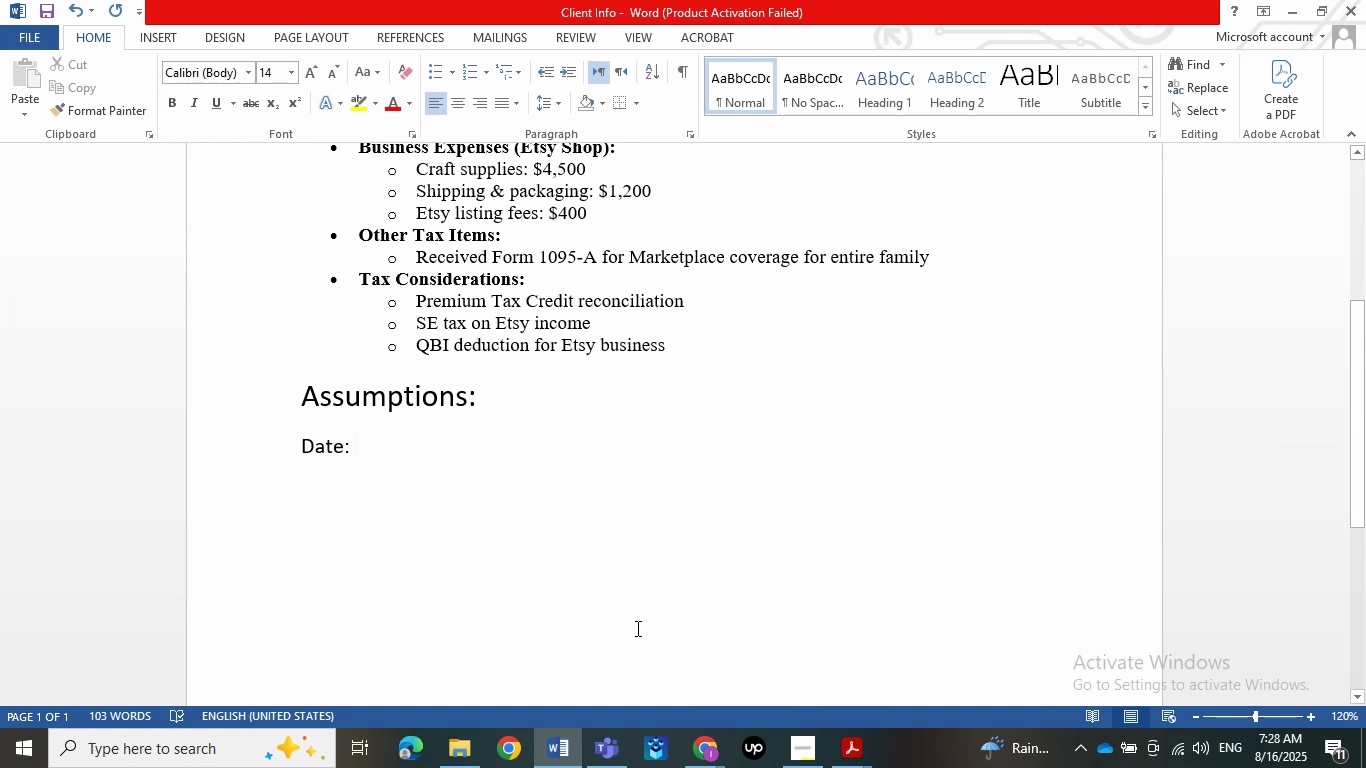 
wait(11.34)
 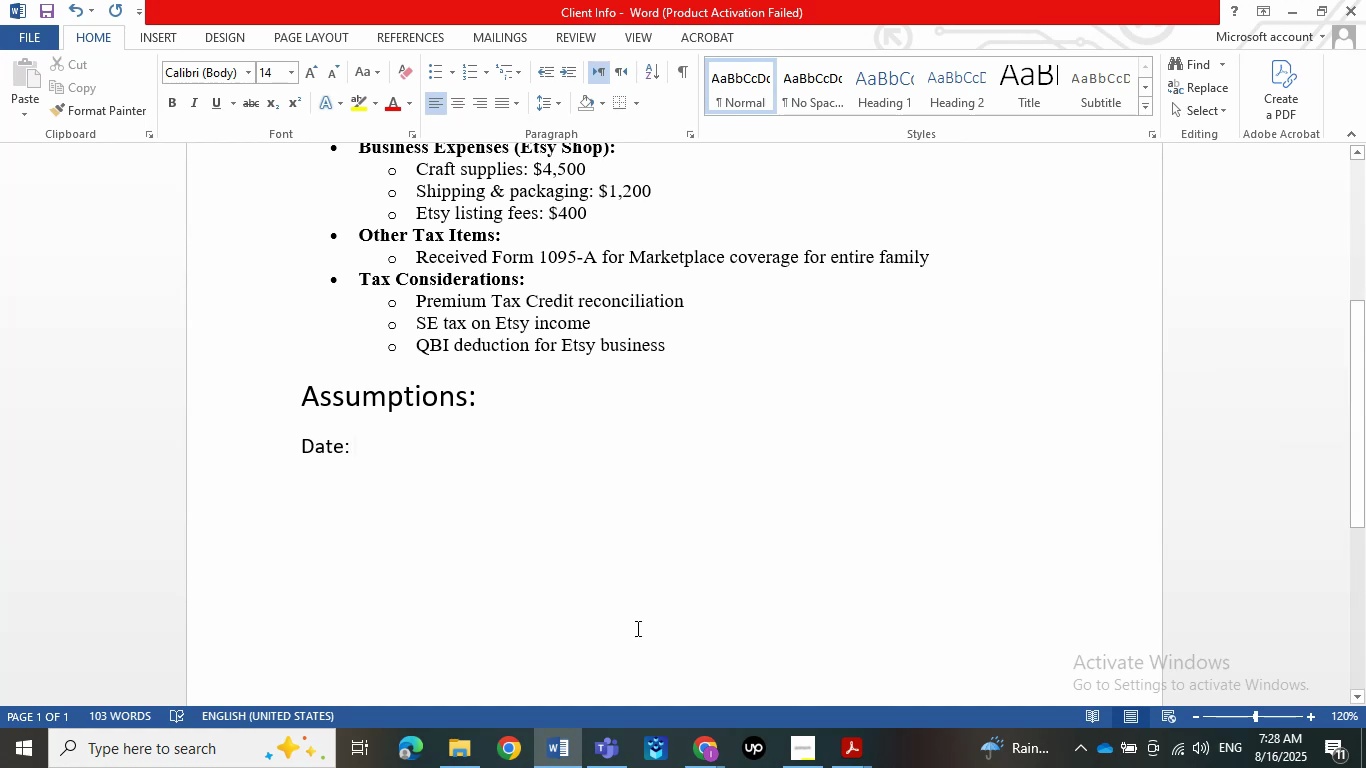 
key(Backspace)
key(Backspace)
type( of Birth: )
 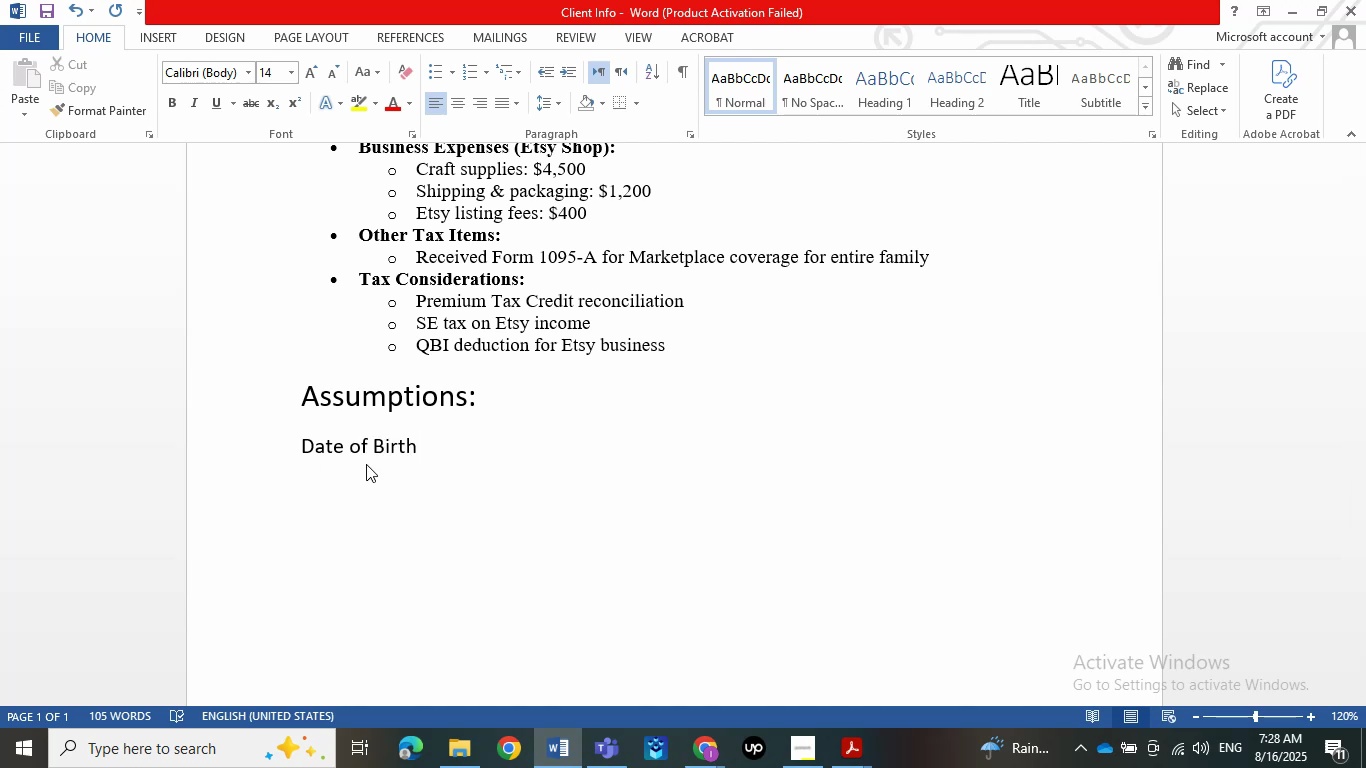 
key(Numpad0)
 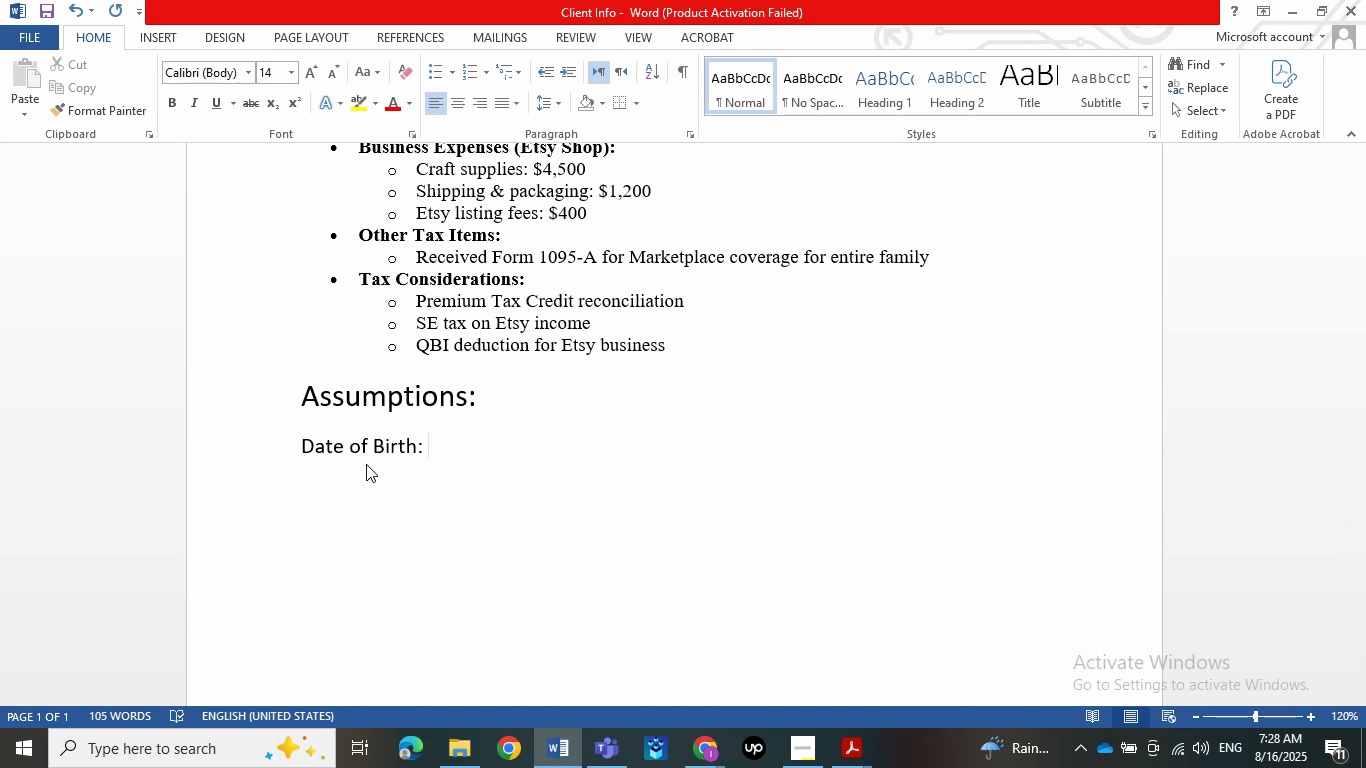 
key(Numpad9)
 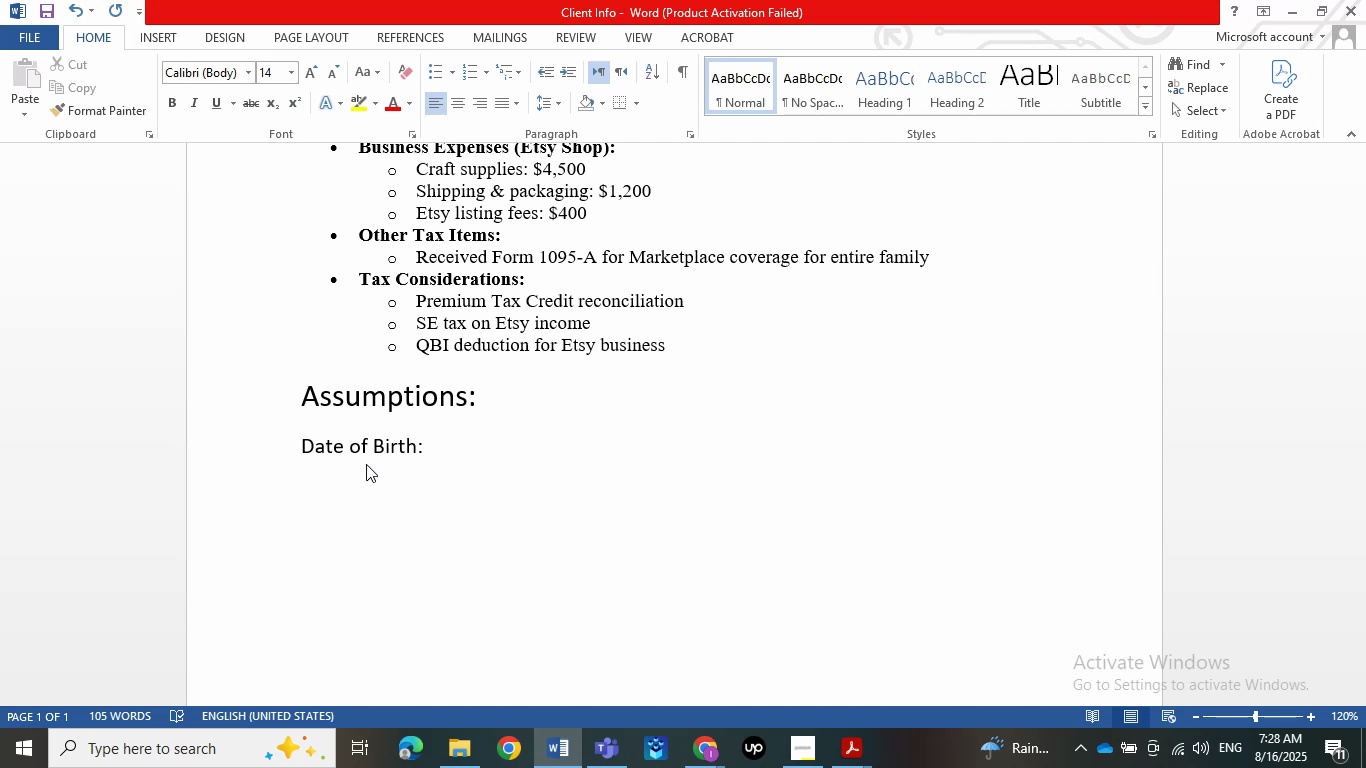 
key(NumpadDivide)
 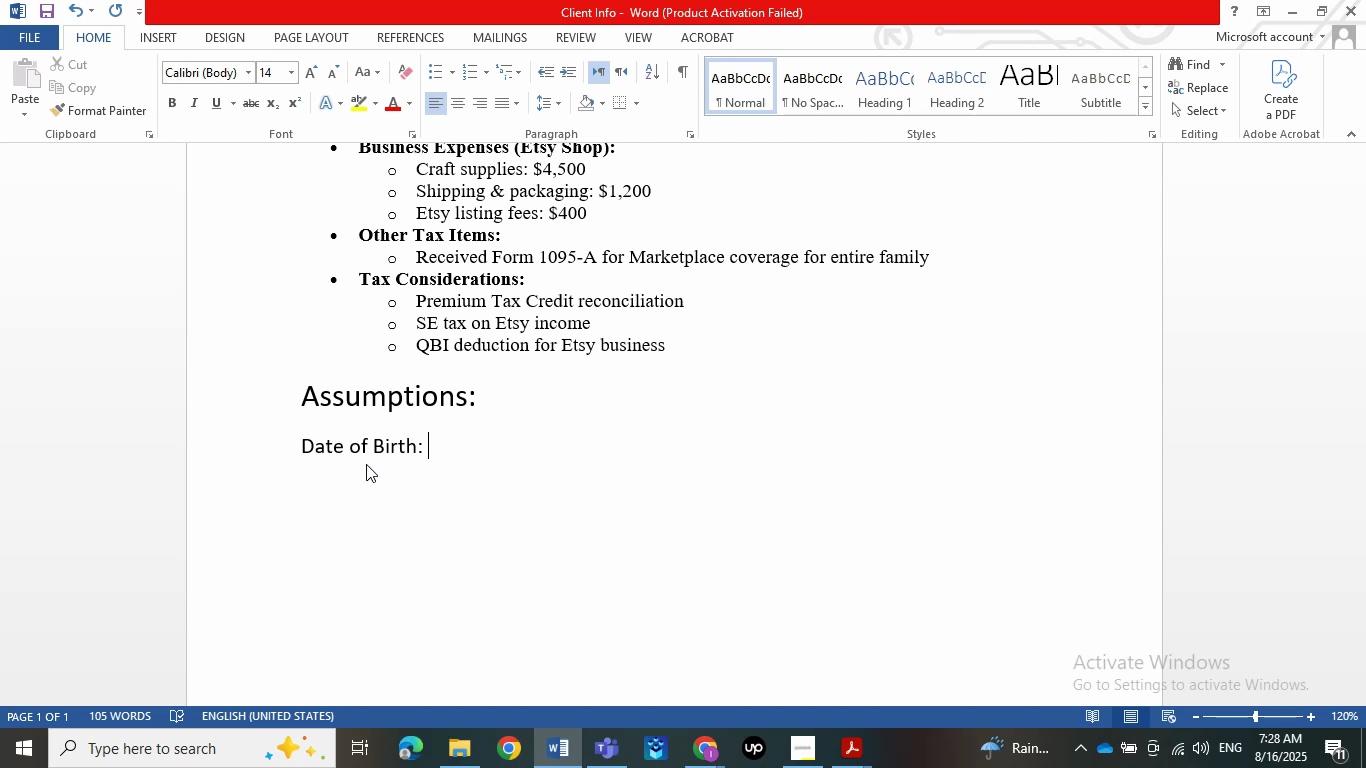 
key(Numpad0)
 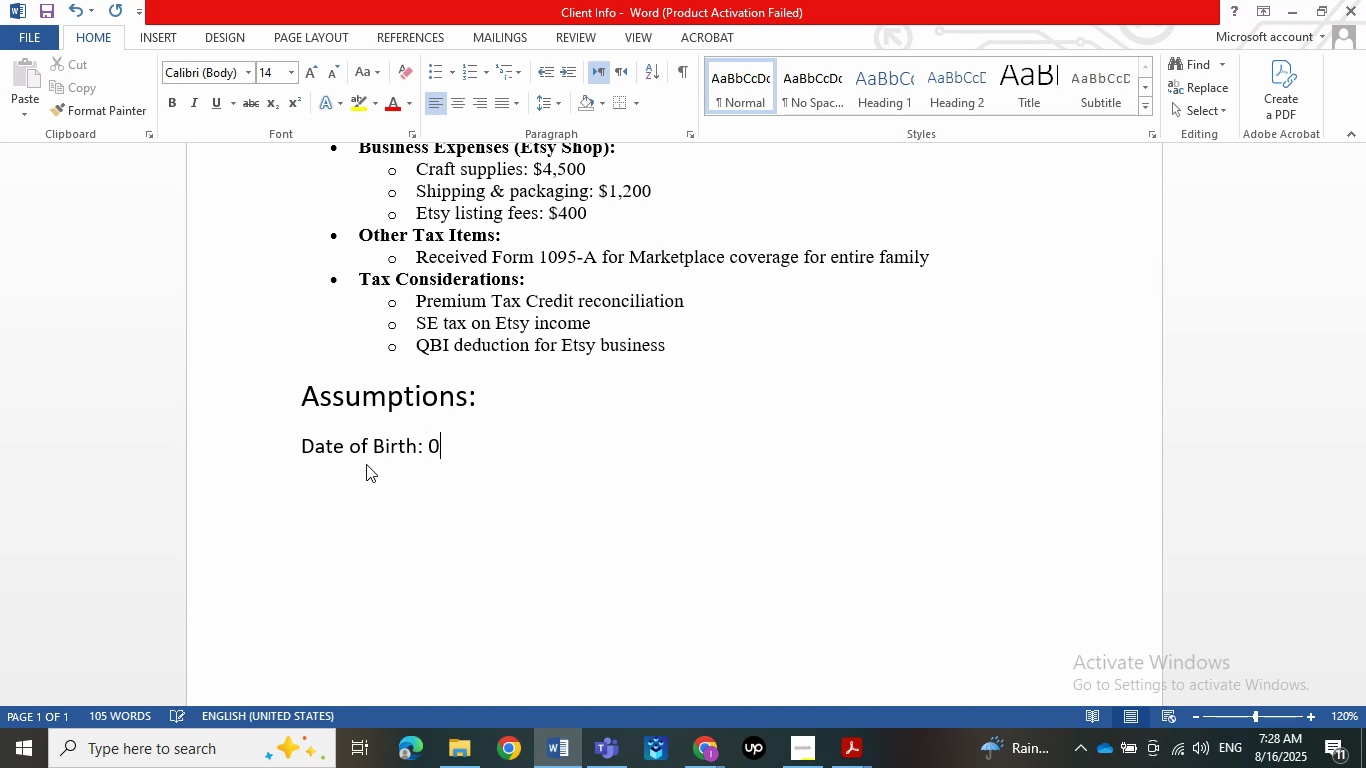 
key(Numpad5)
 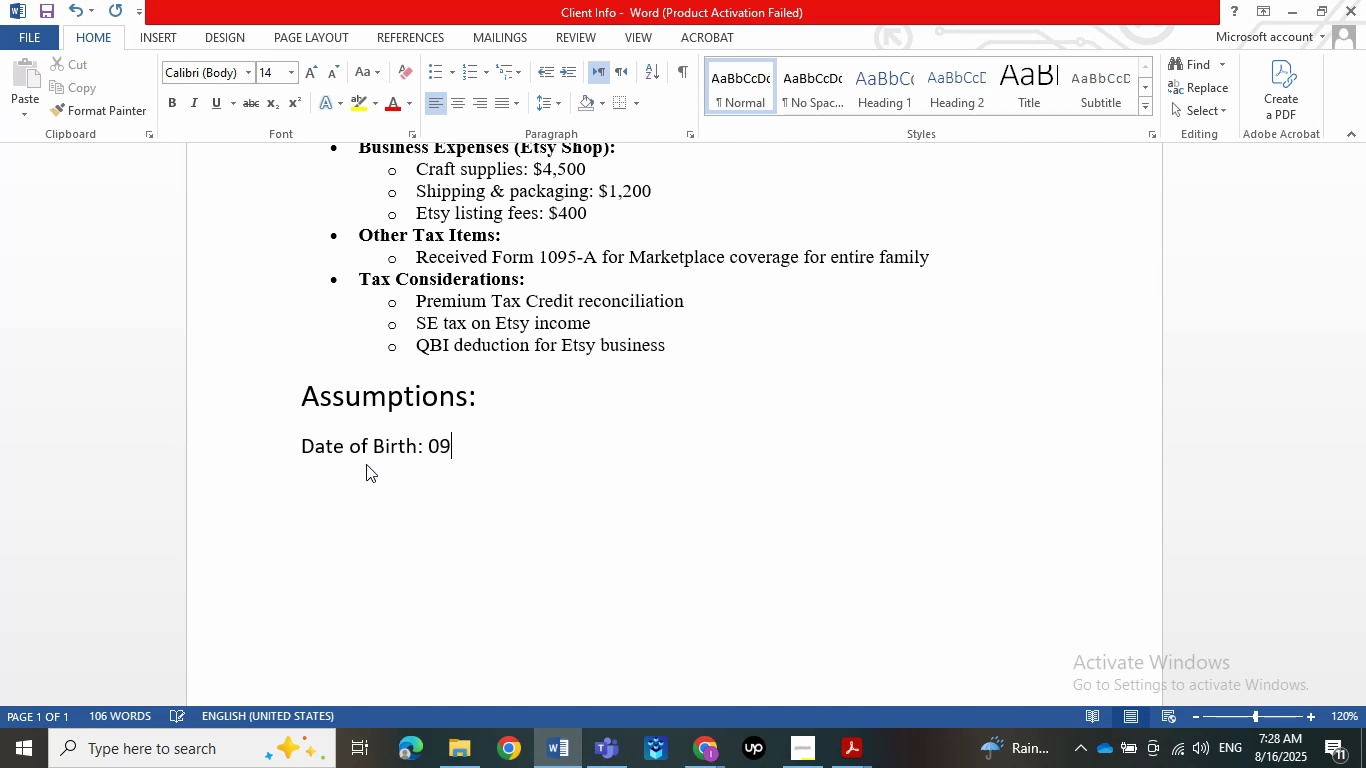 
key(NumpadDivide)
 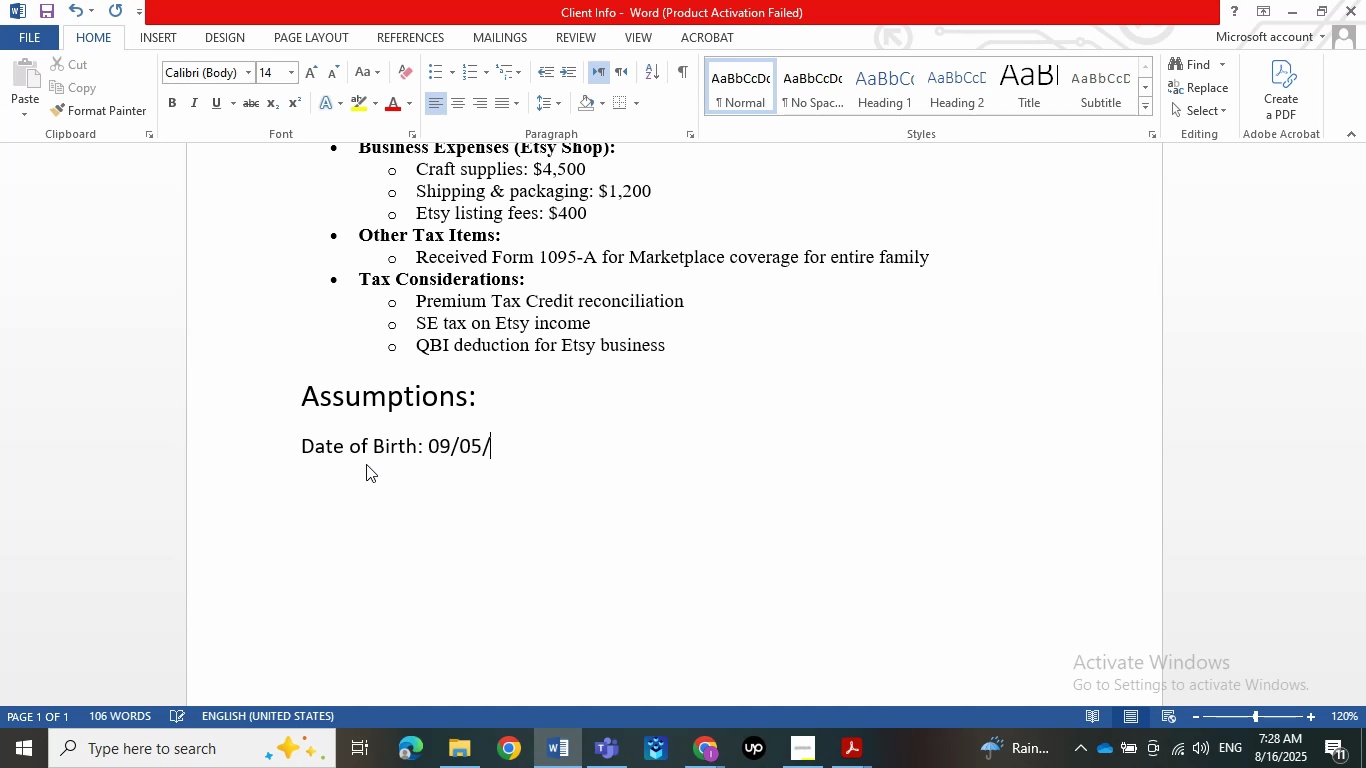 
key(Numpad1)
 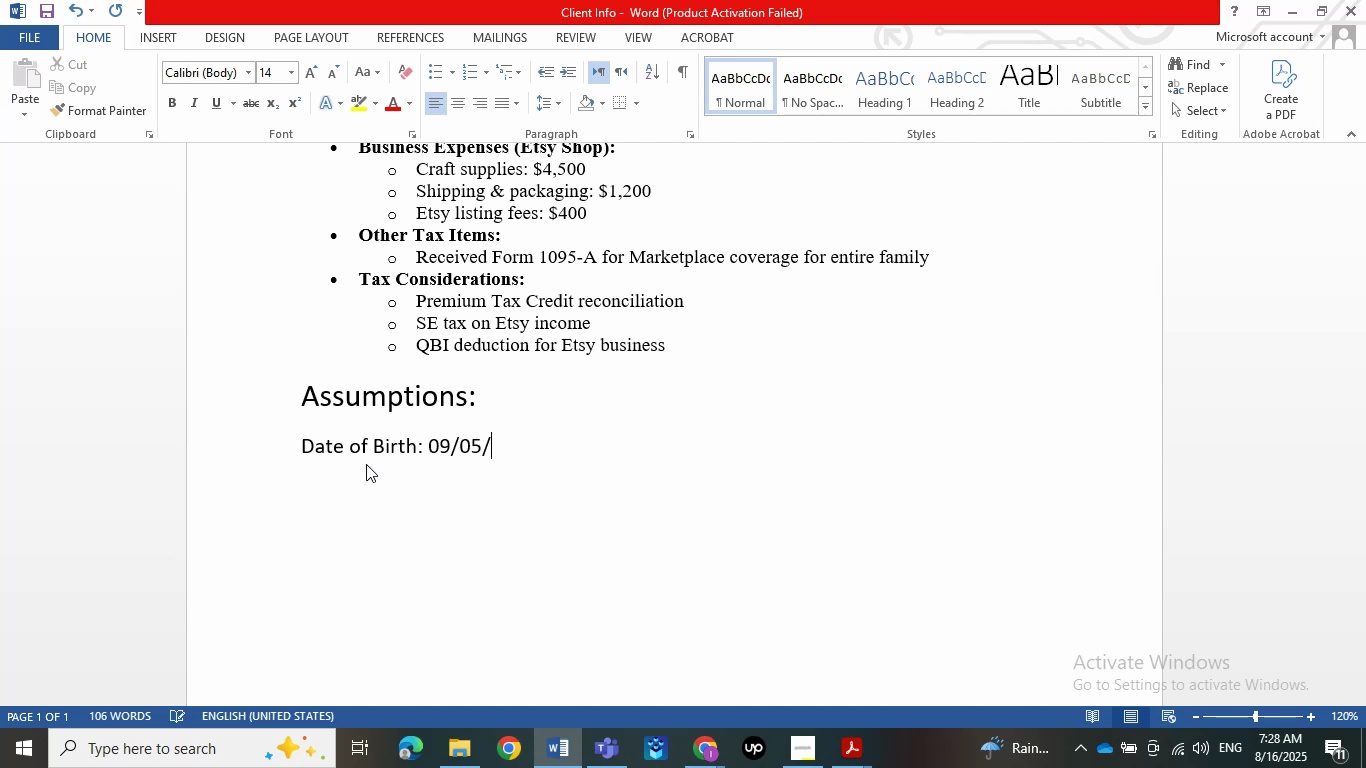 
key(Numpad1)
 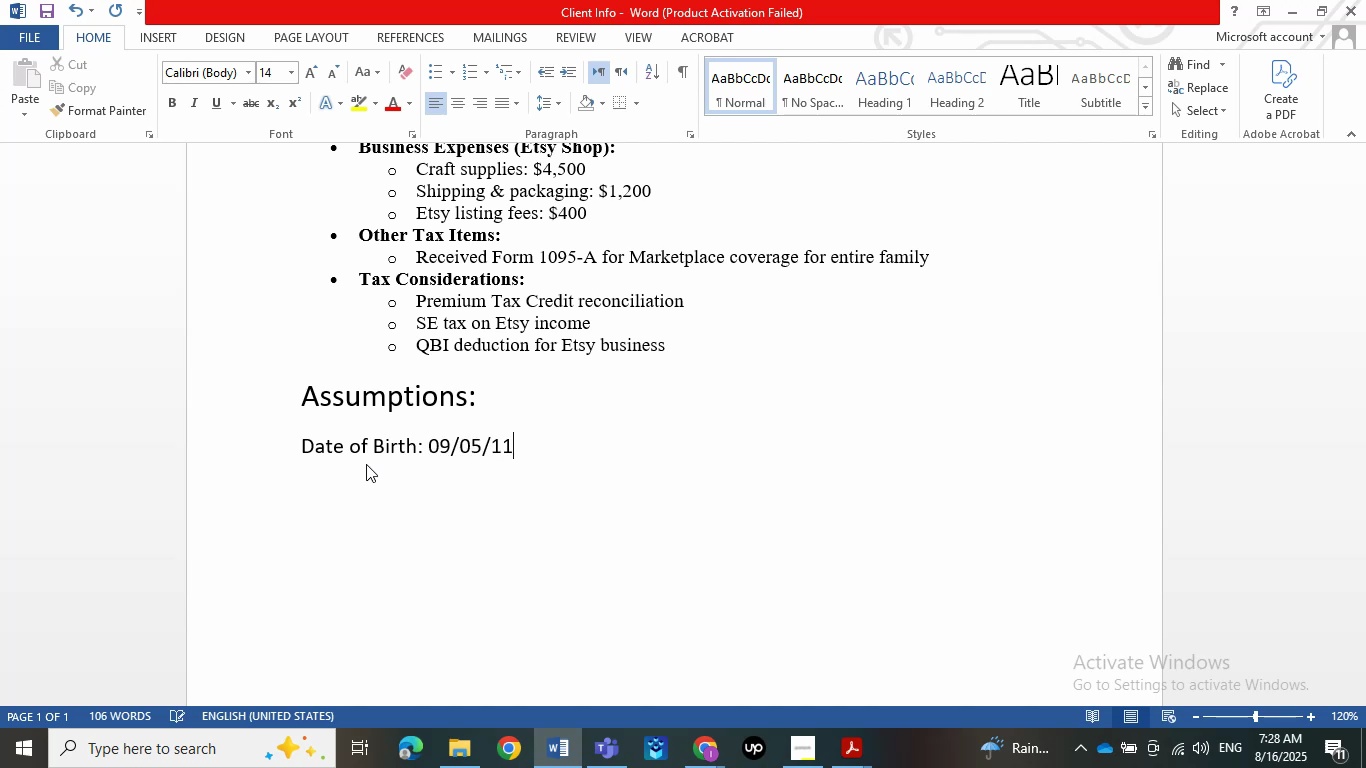 
key(Numpad8)
 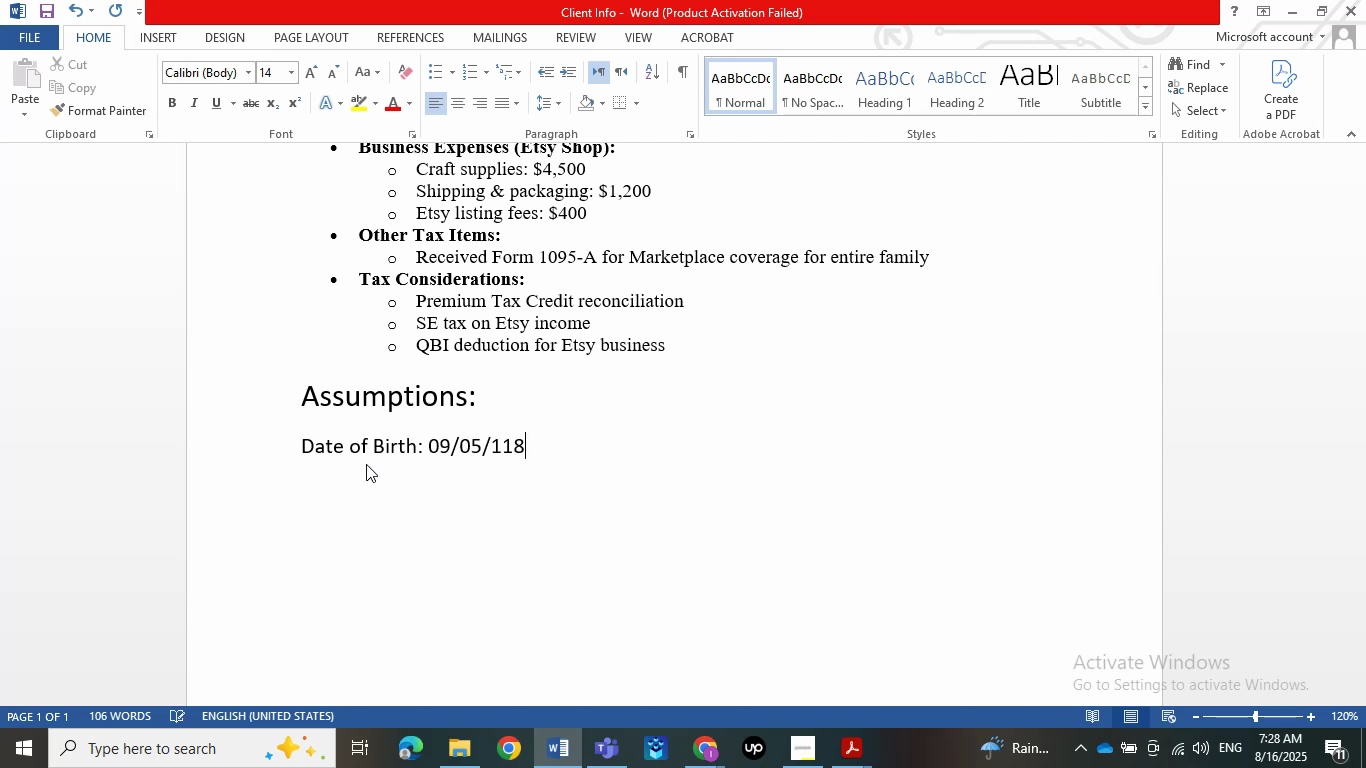 
key(Backspace)
 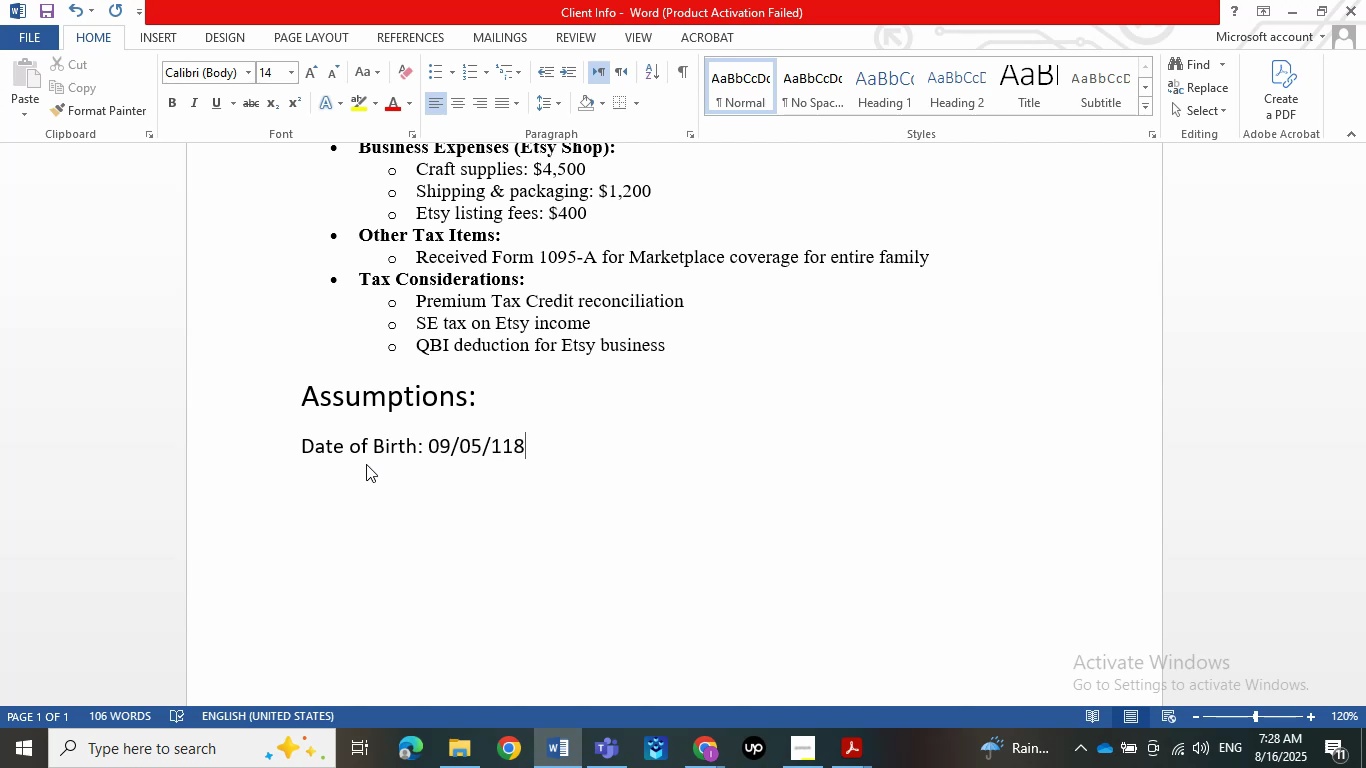 
key(Backspace)
 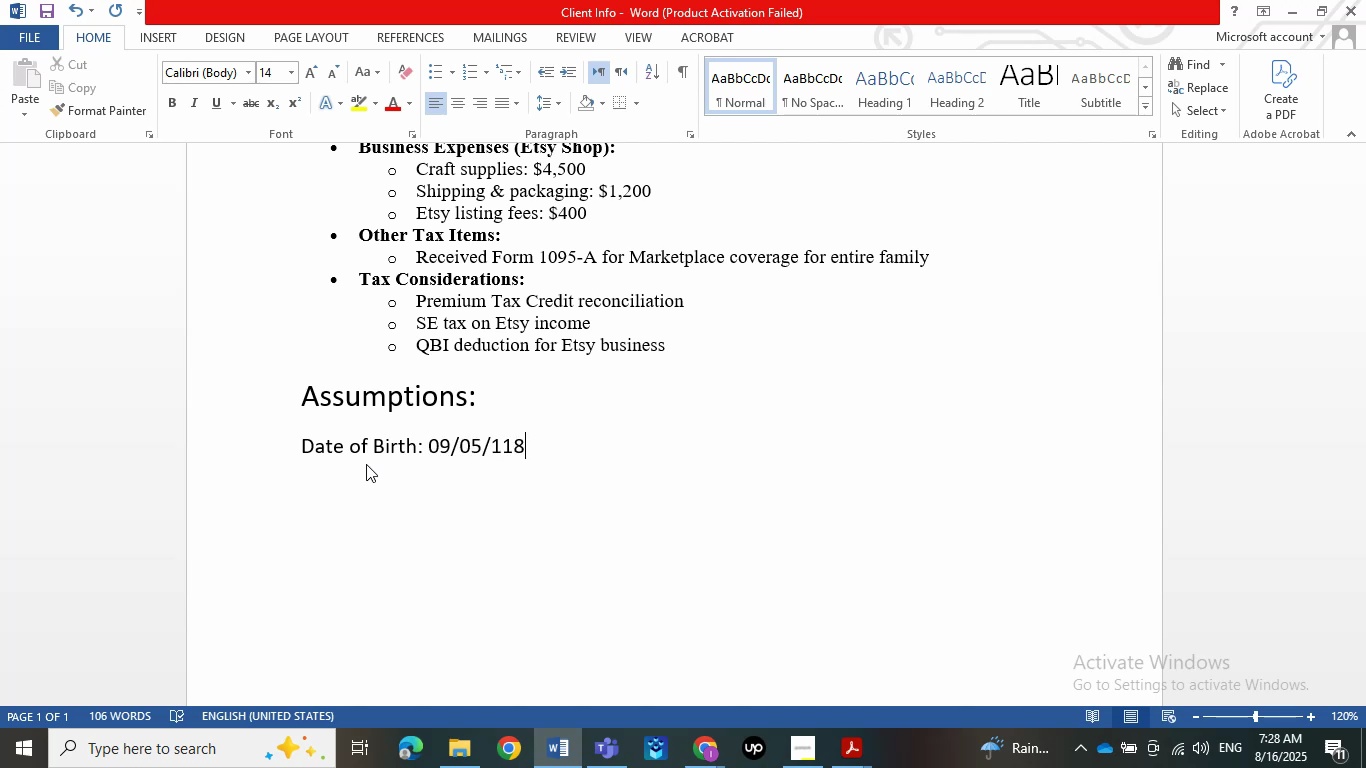 
key(Numpad9)
 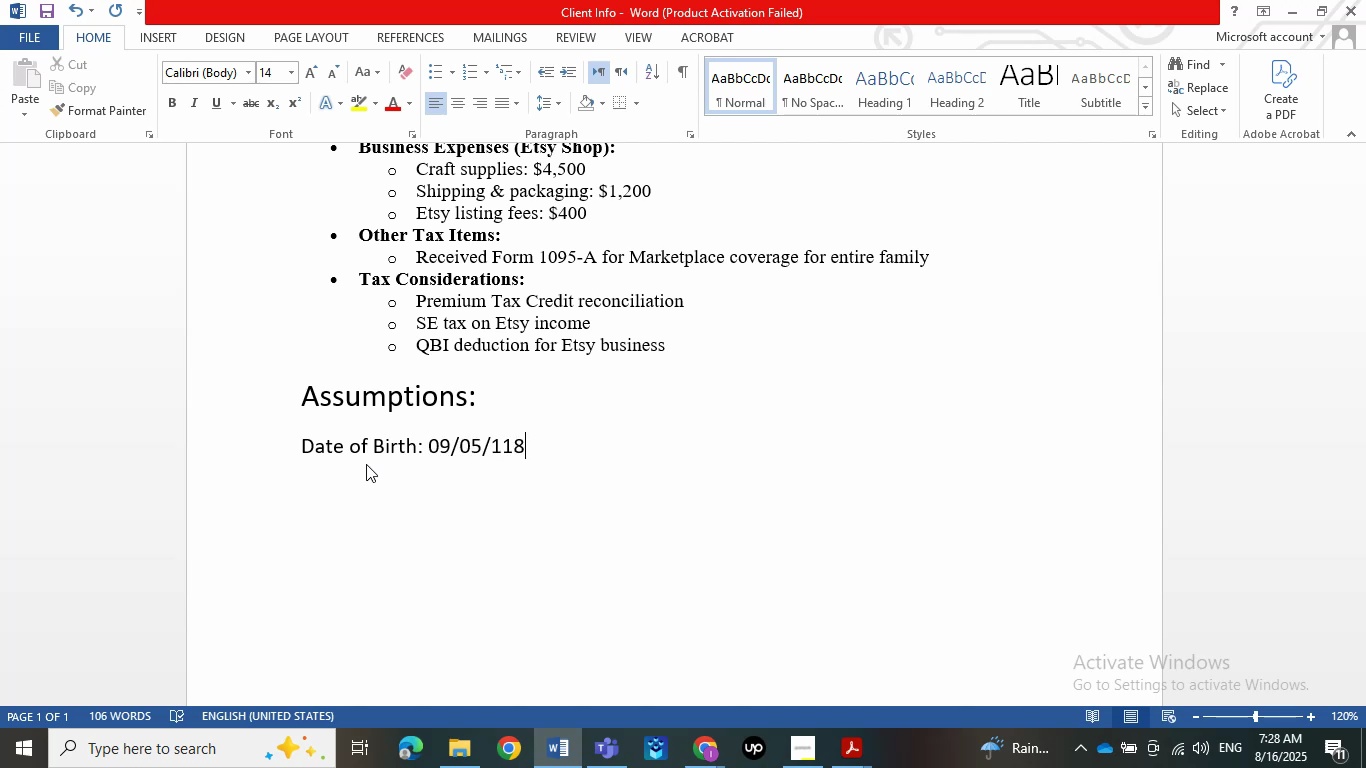 
key(Numpad8)
 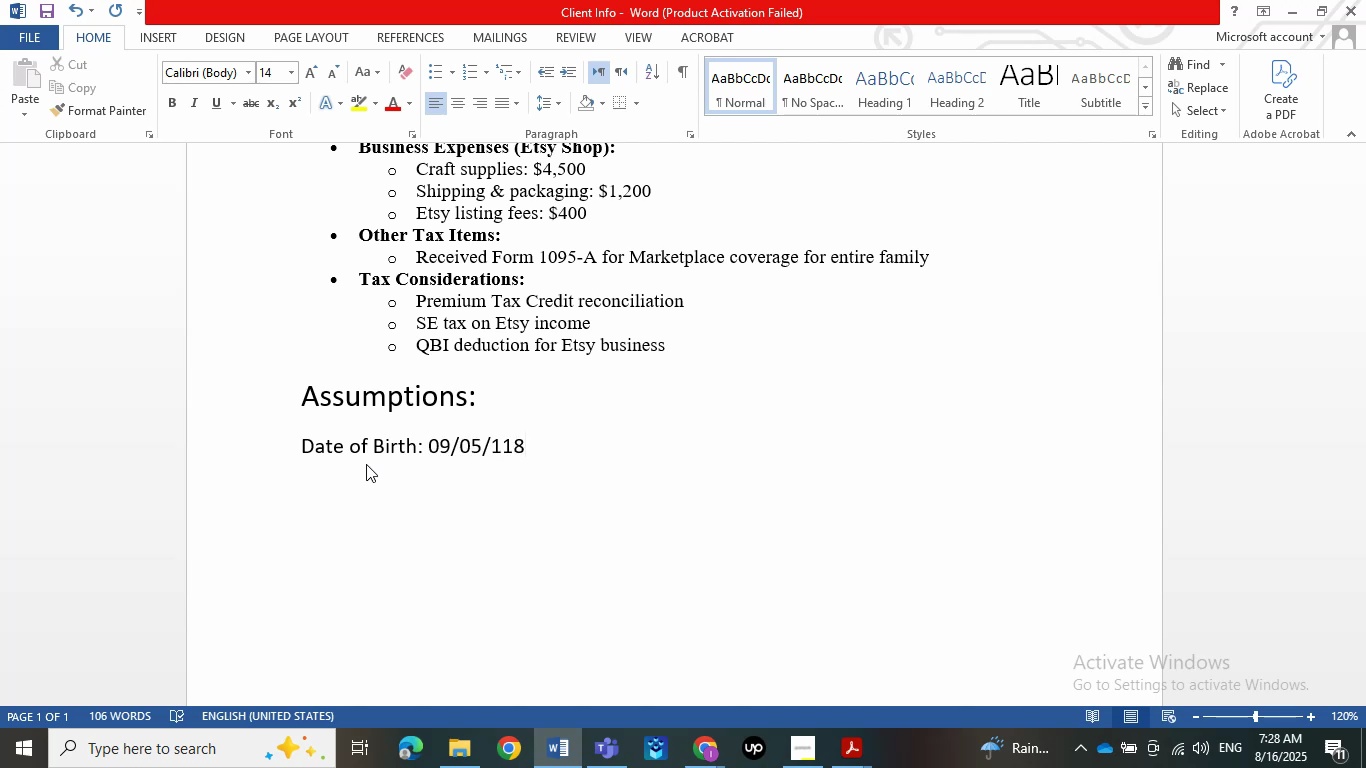 
key(Numpad9)
 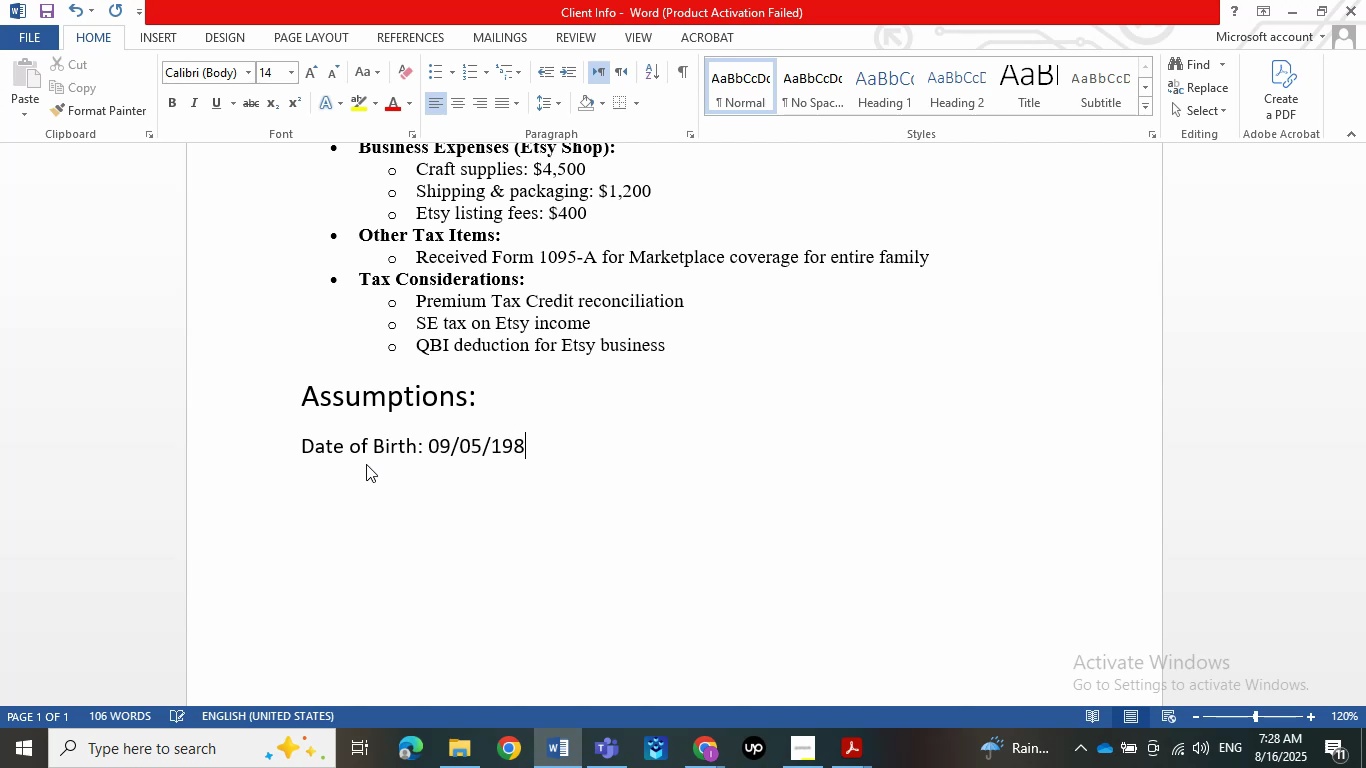 
key(NumpadEnter)
 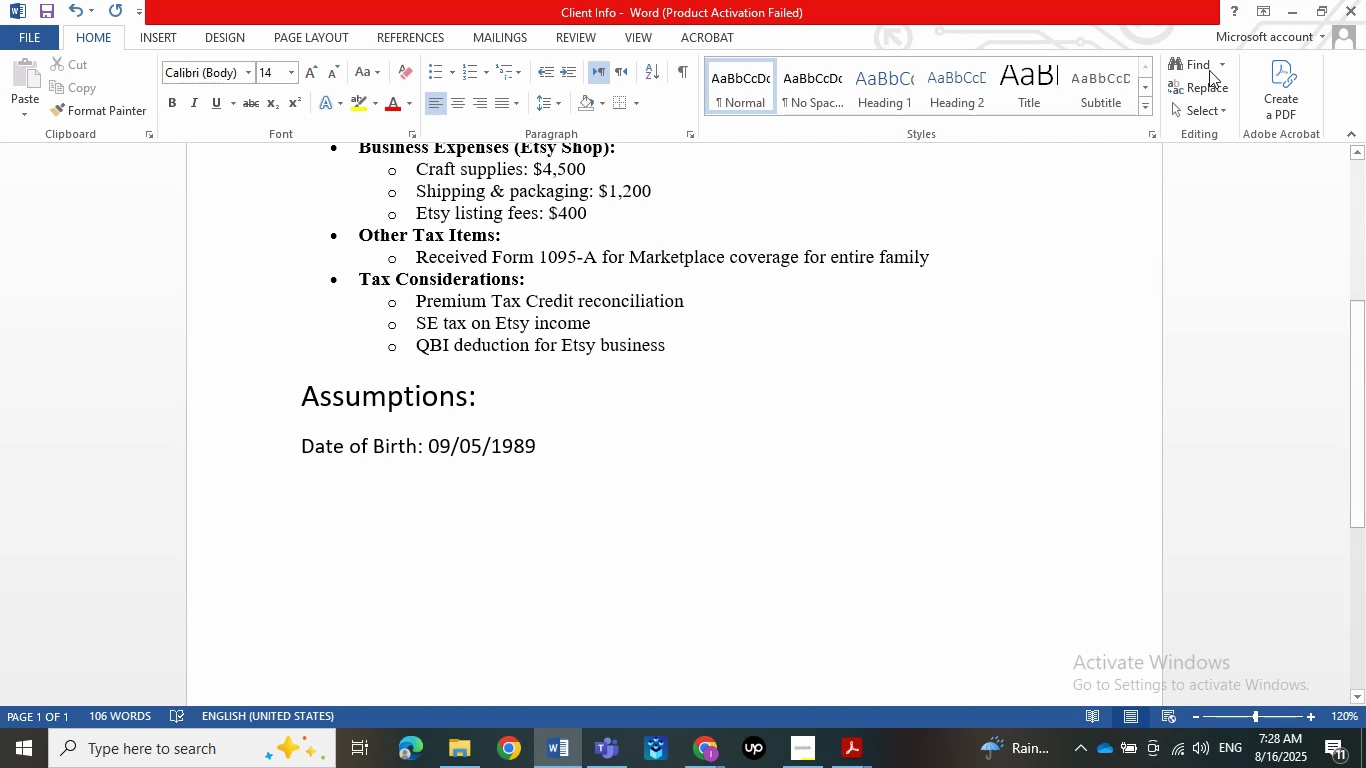 
left_click_drag(start_coordinate=[548, 448], to_coordinate=[429, 452])
 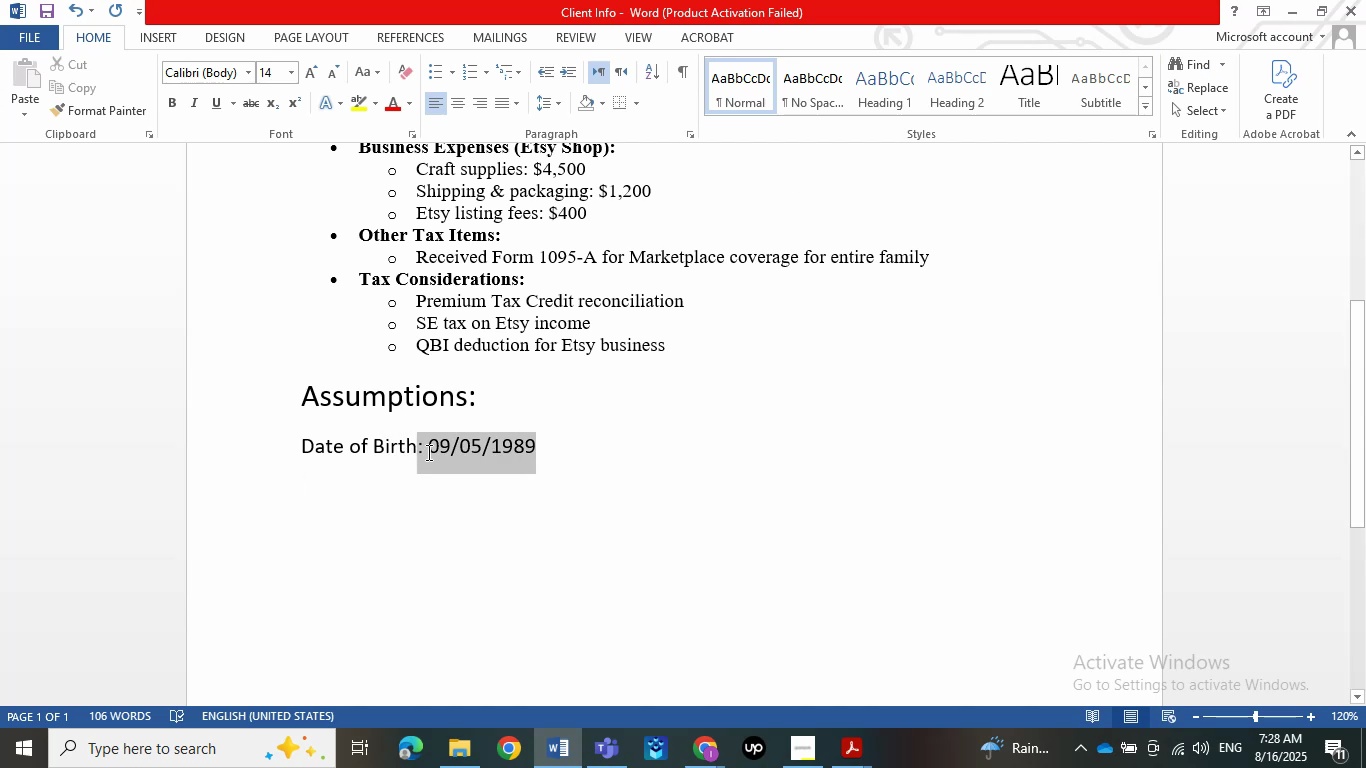 
key(Control+C)
 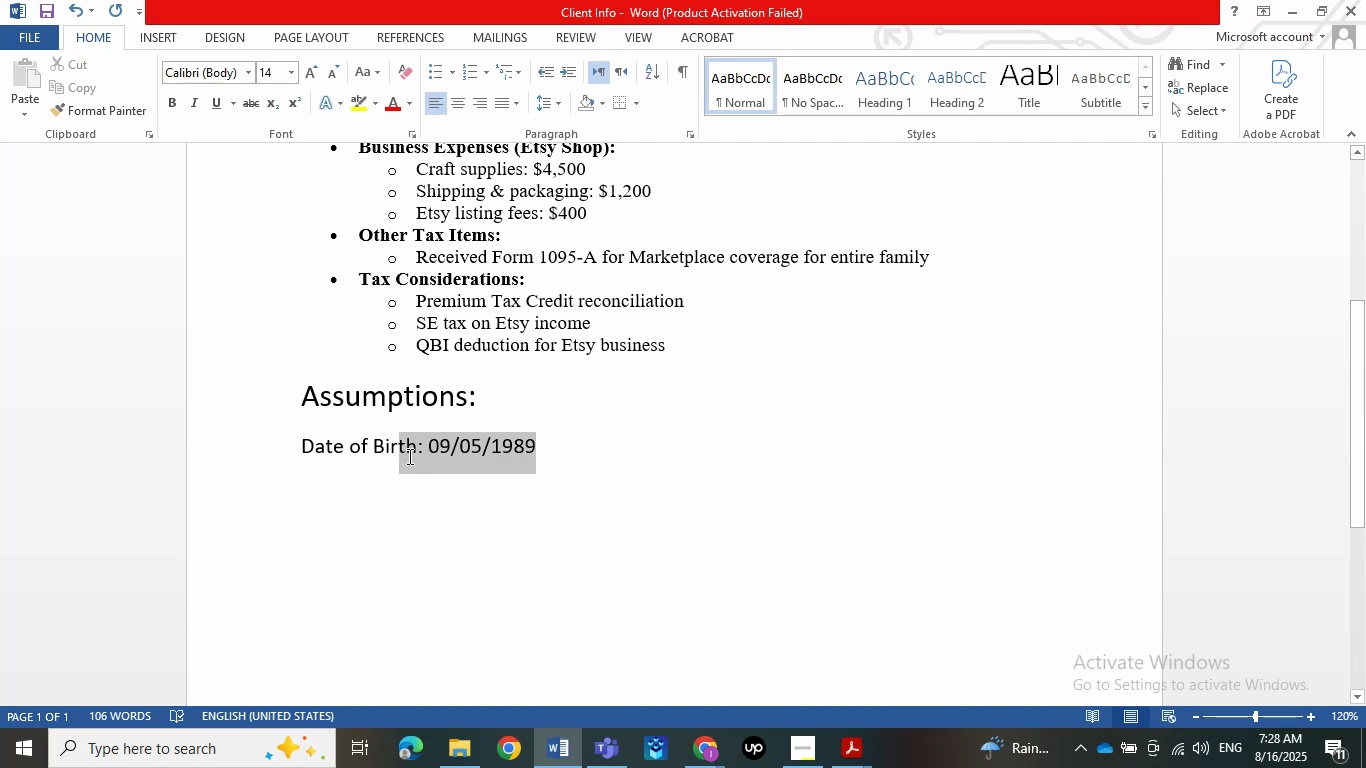 
key(Control+C)
 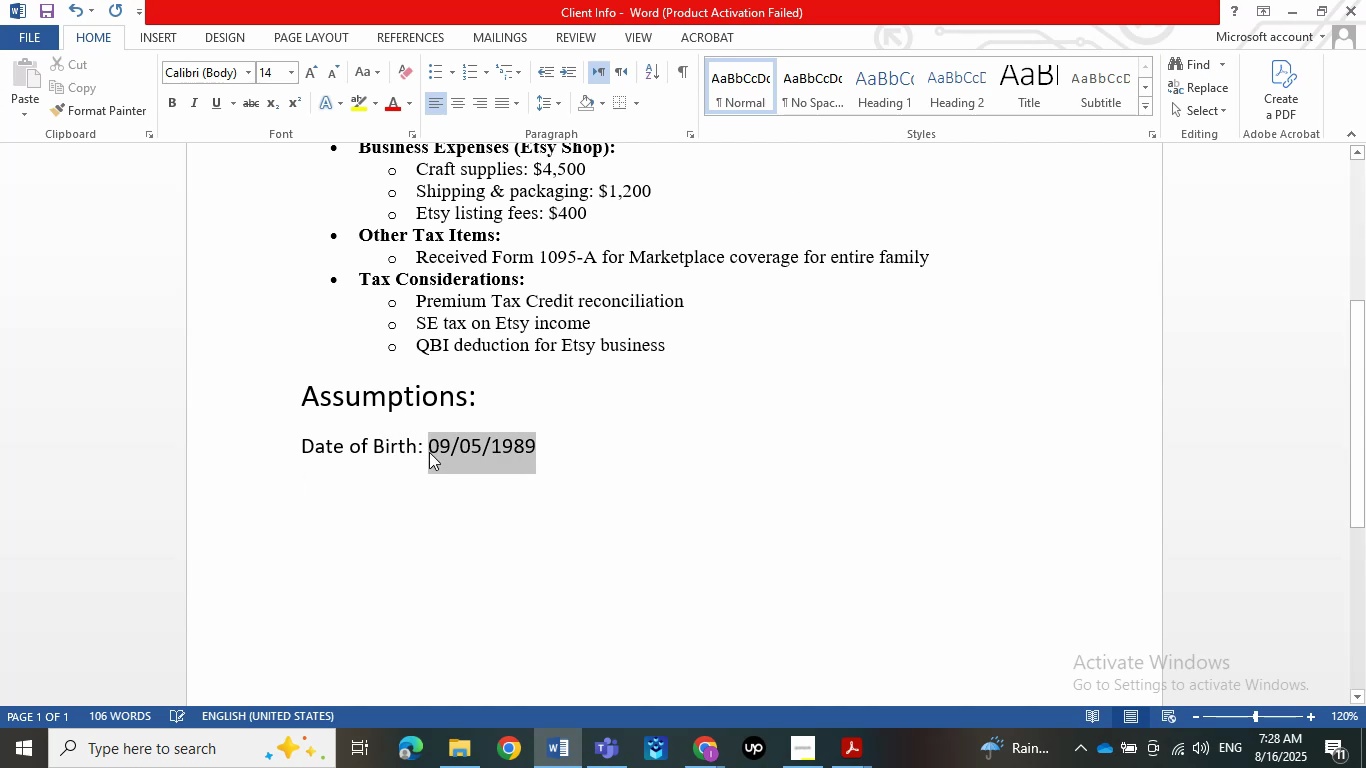 
left_click([1297, 0])
 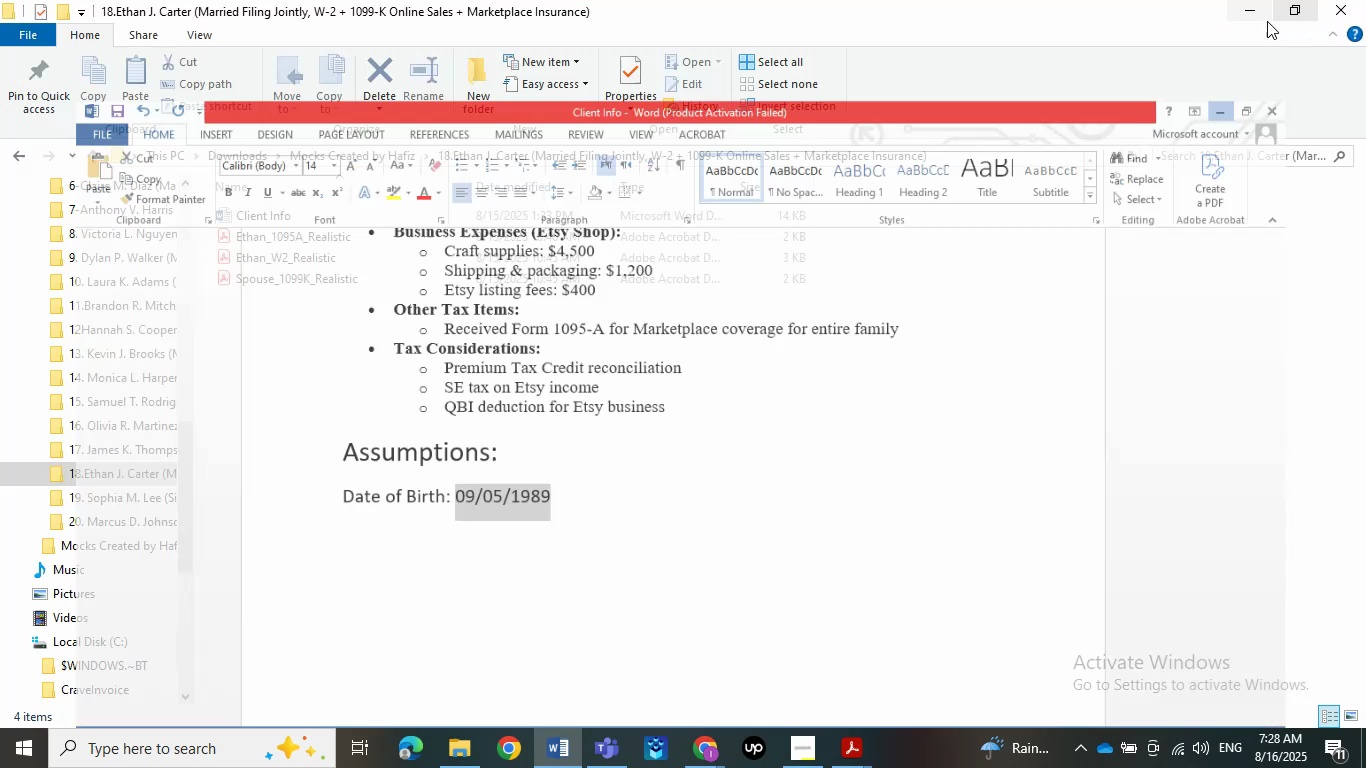 
left_click([1238, 0])
 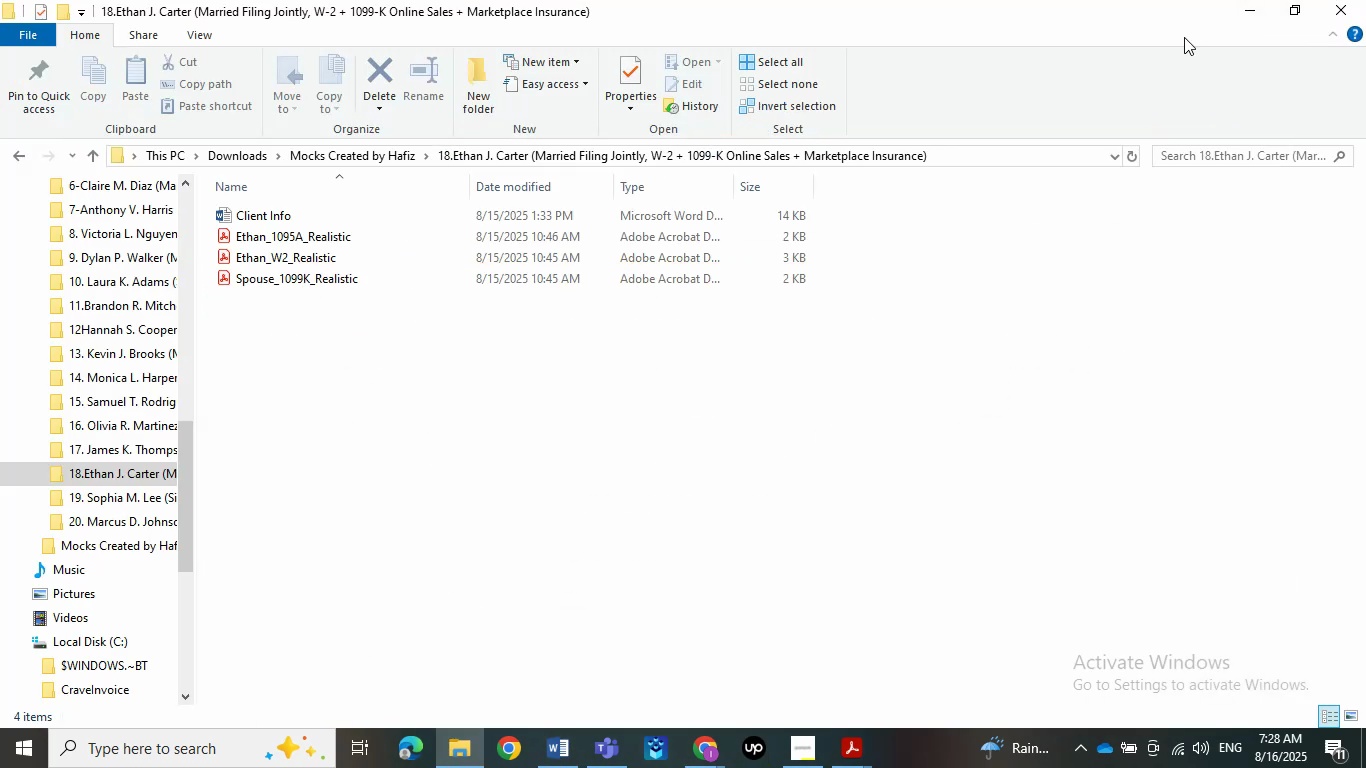 
key(Control+ControlLeft)
 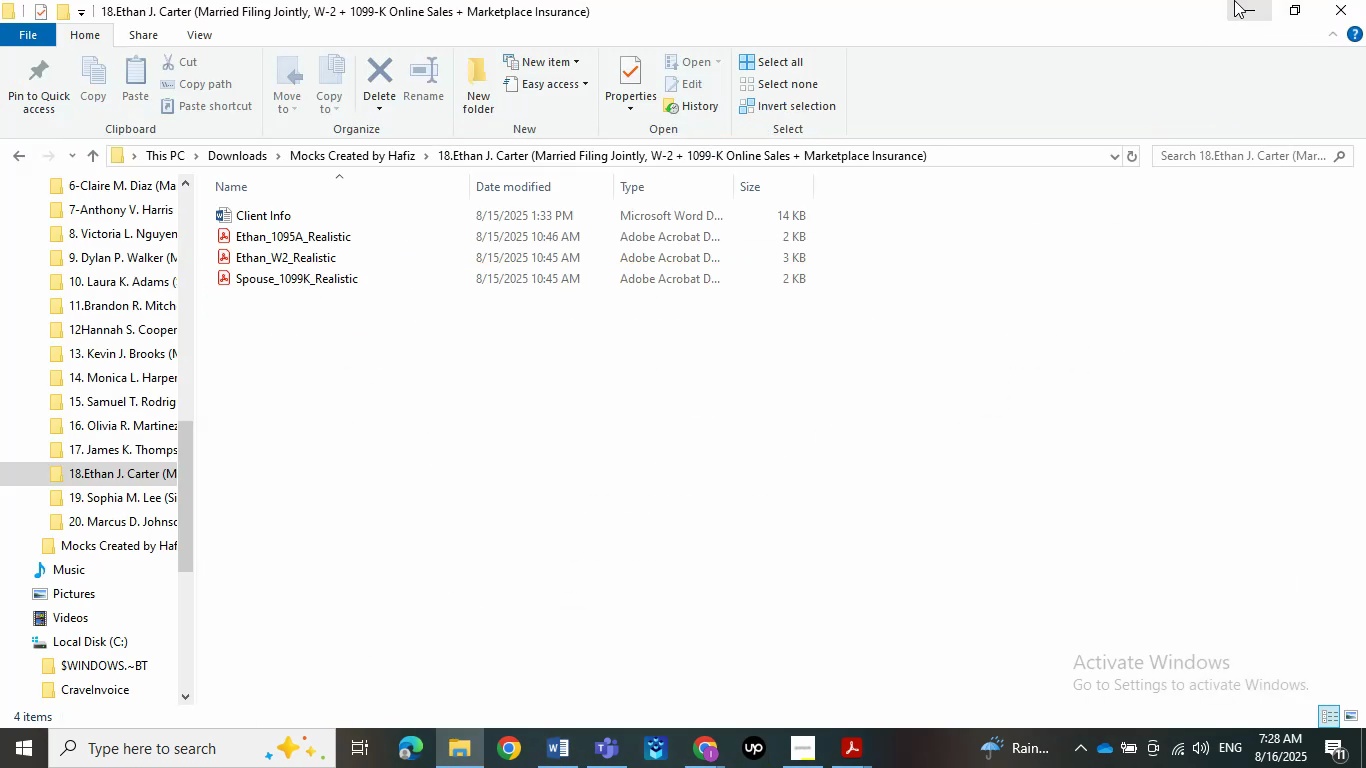 
key(Control+V)
 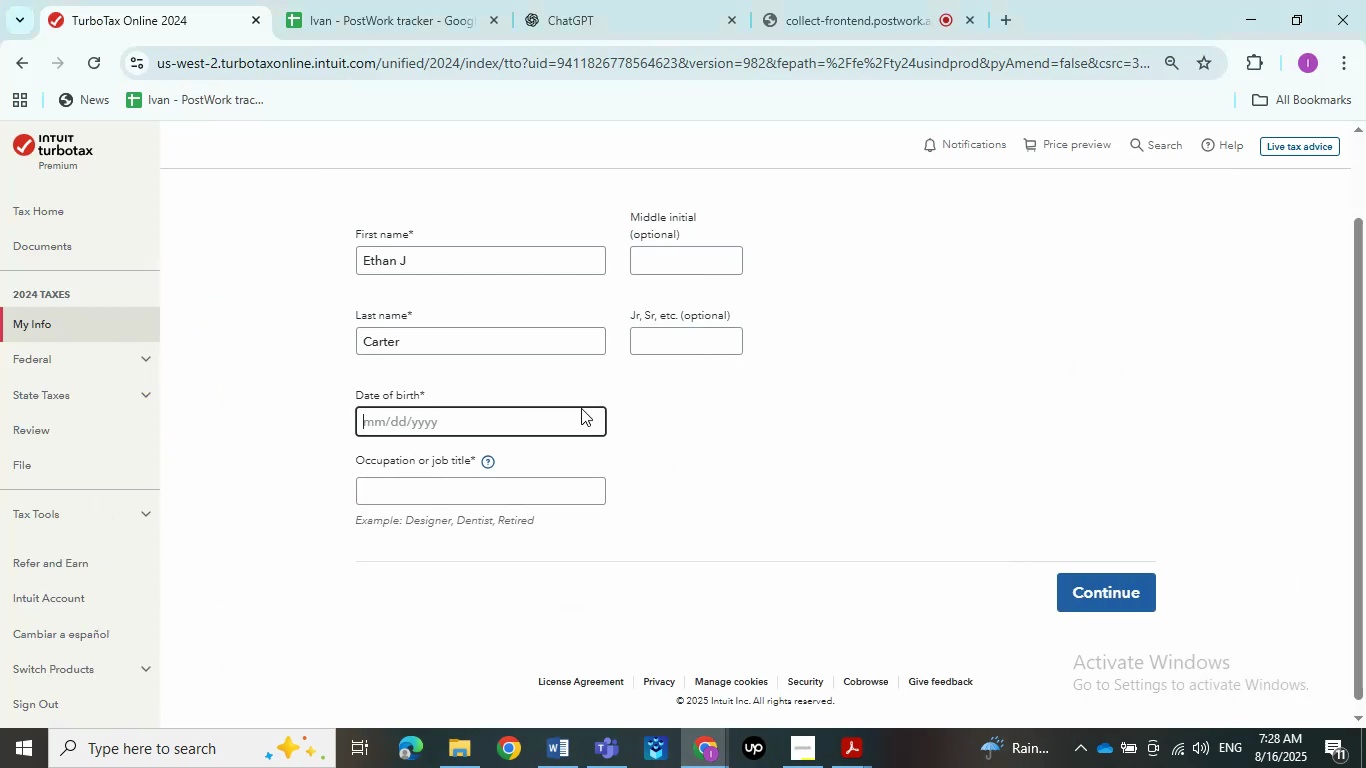 
left_click([714, 438])
 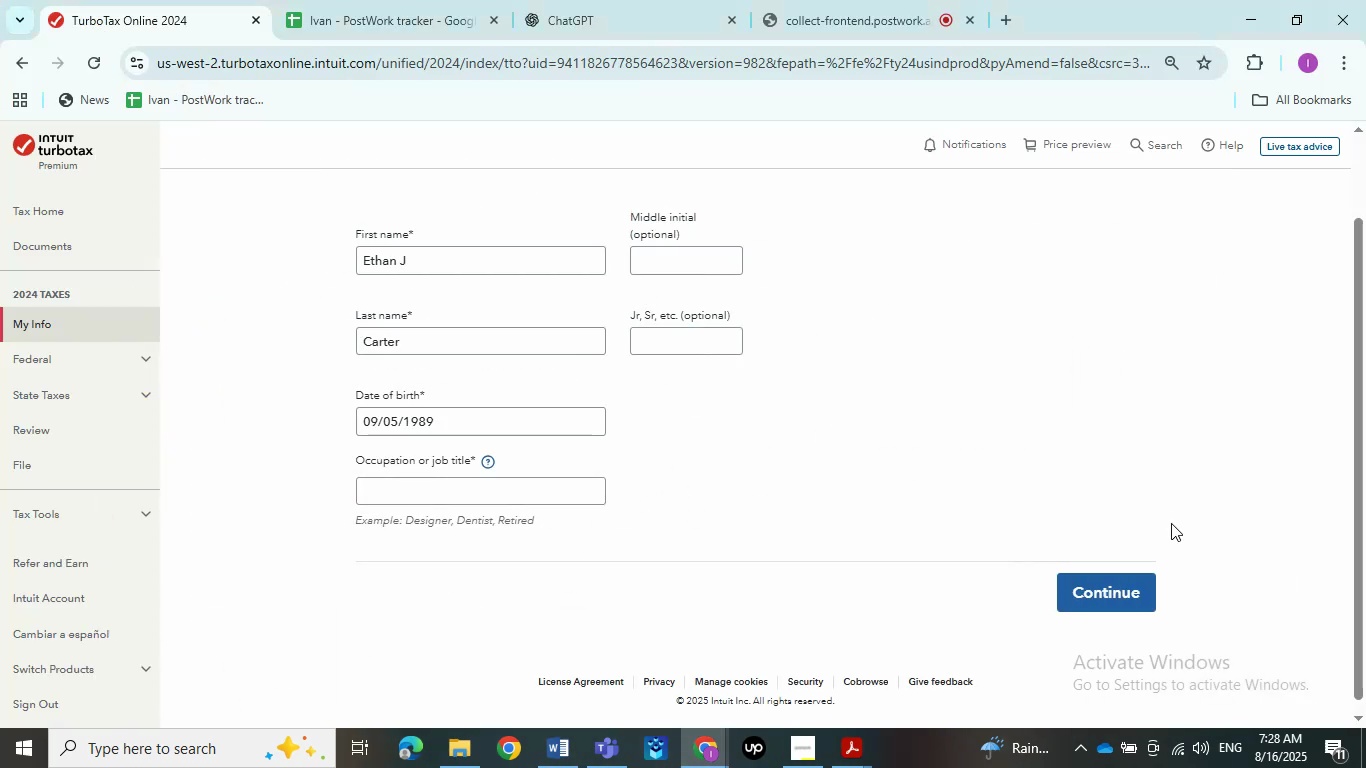 
left_click([405, 487])
 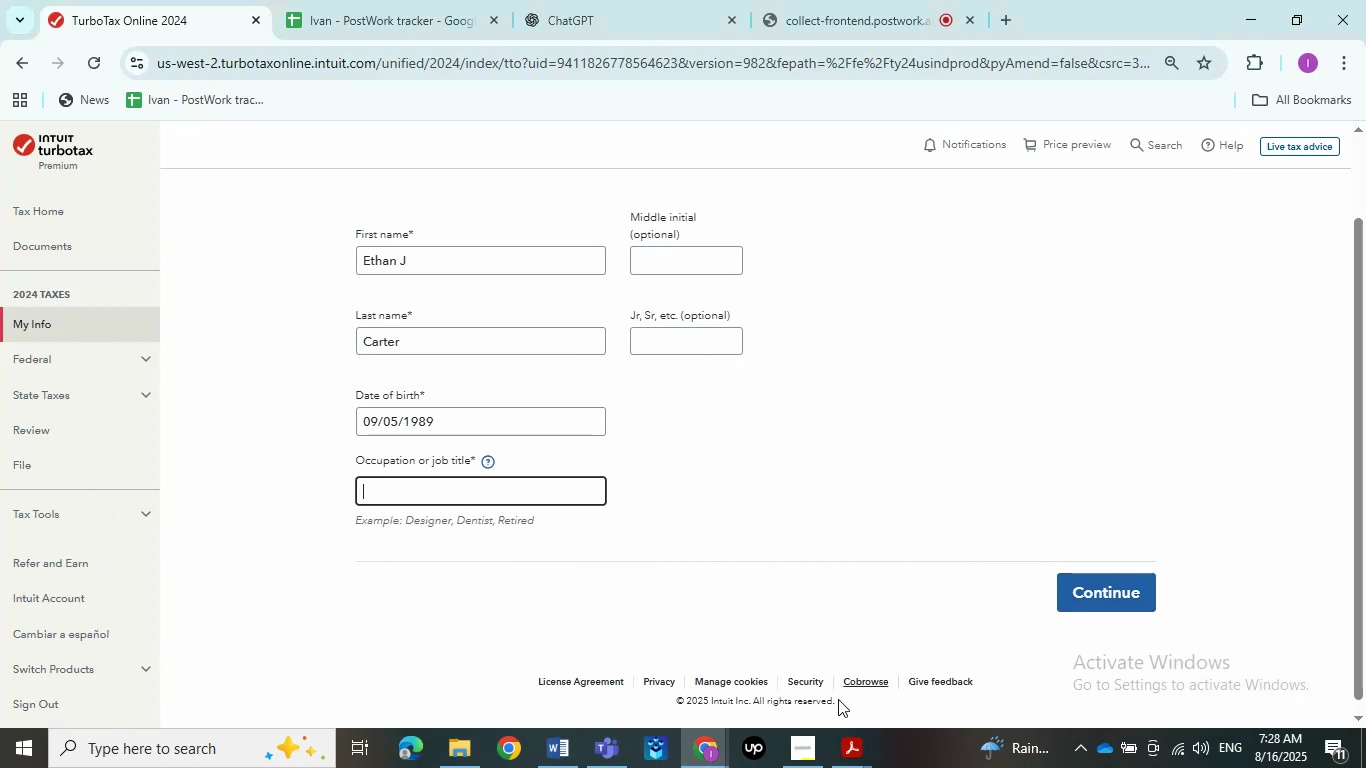 
left_click([572, 761])
 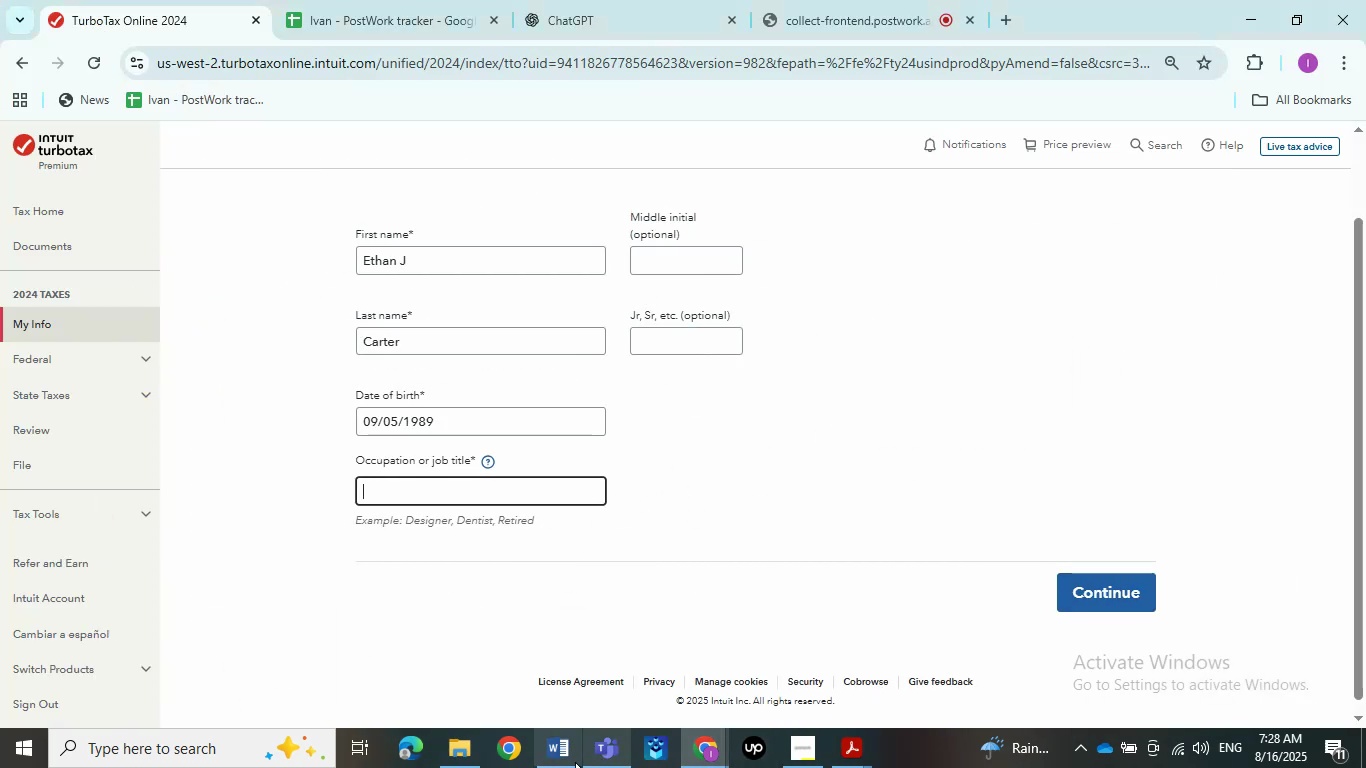 
scroll: coordinate [558, 615], scroll_direction: up, amount: 5.0
 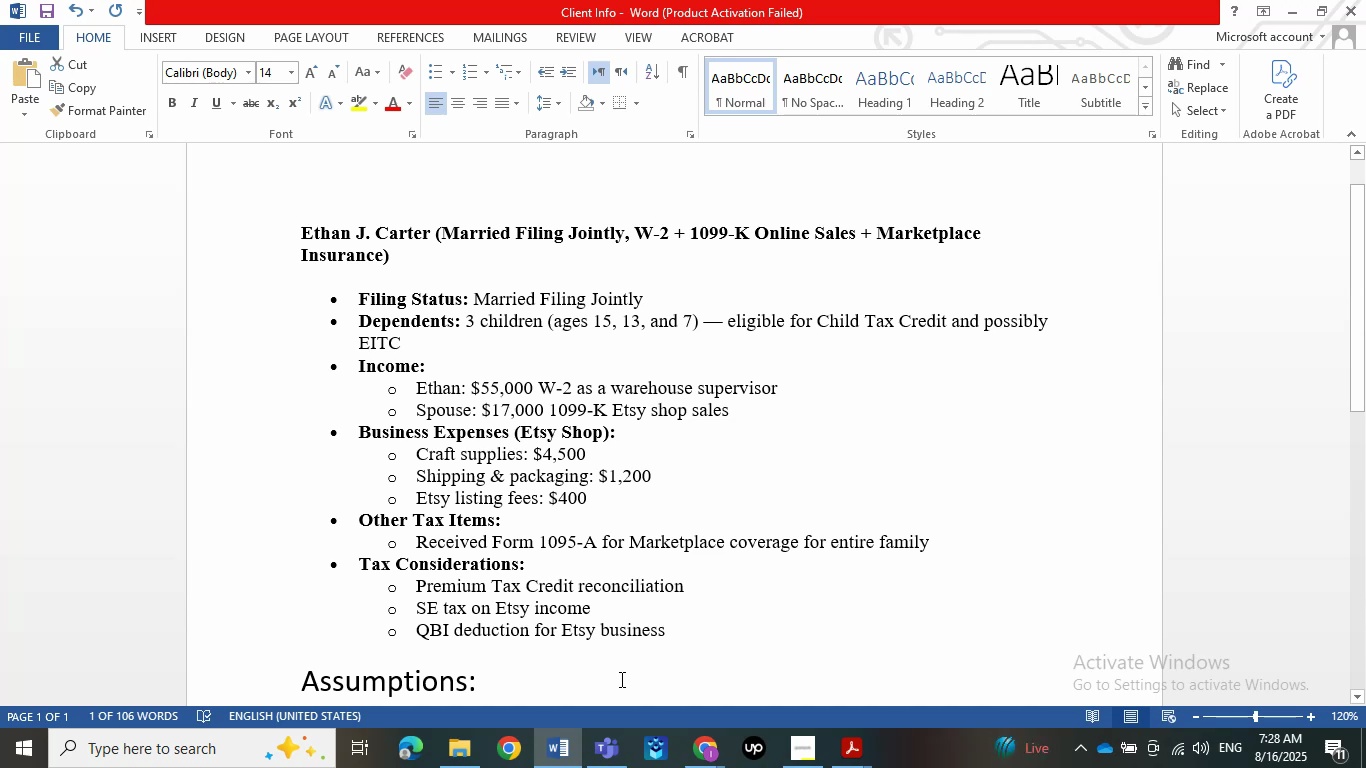 
wait(17.5)
 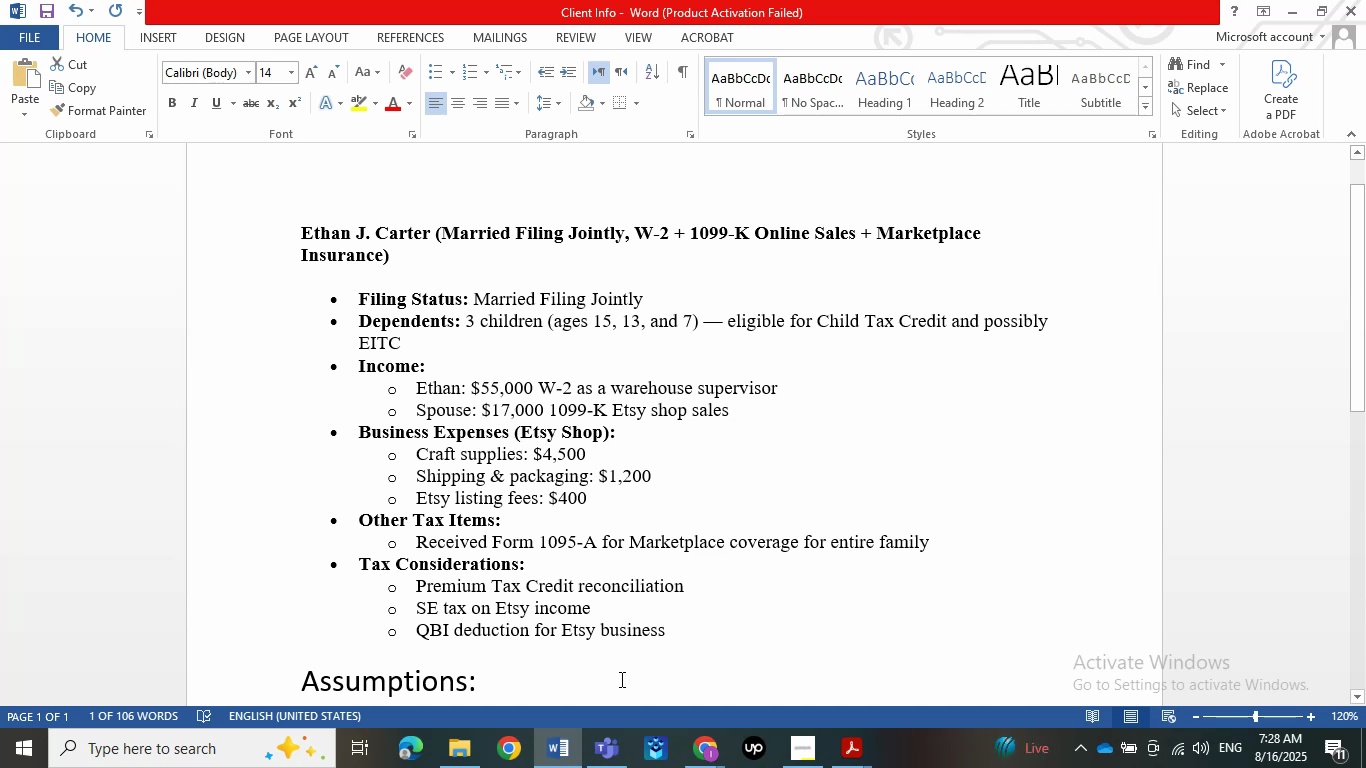 
scroll: coordinate [498, 603], scroll_direction: down, amount: 4.0
 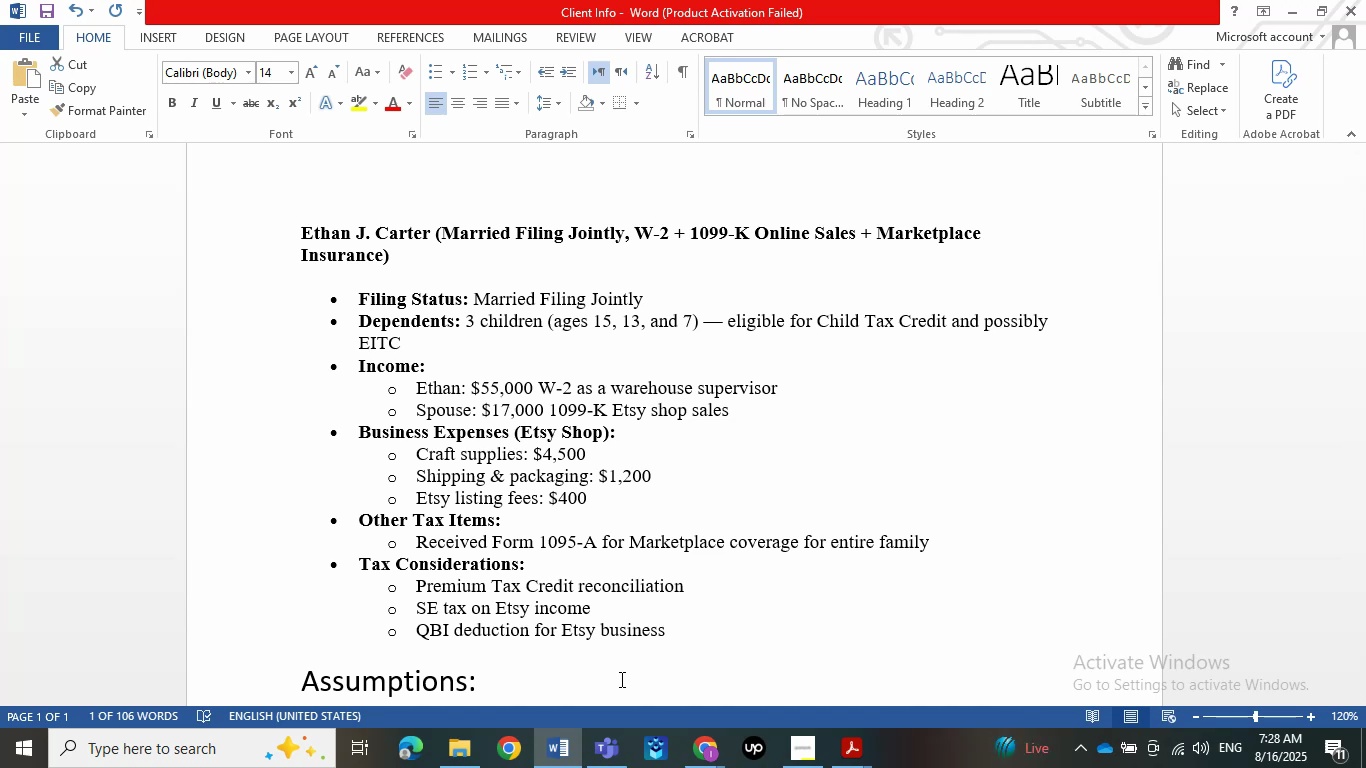 
scroll: coordinate [498, 603], scroll_direction: up, amount: 2.0
 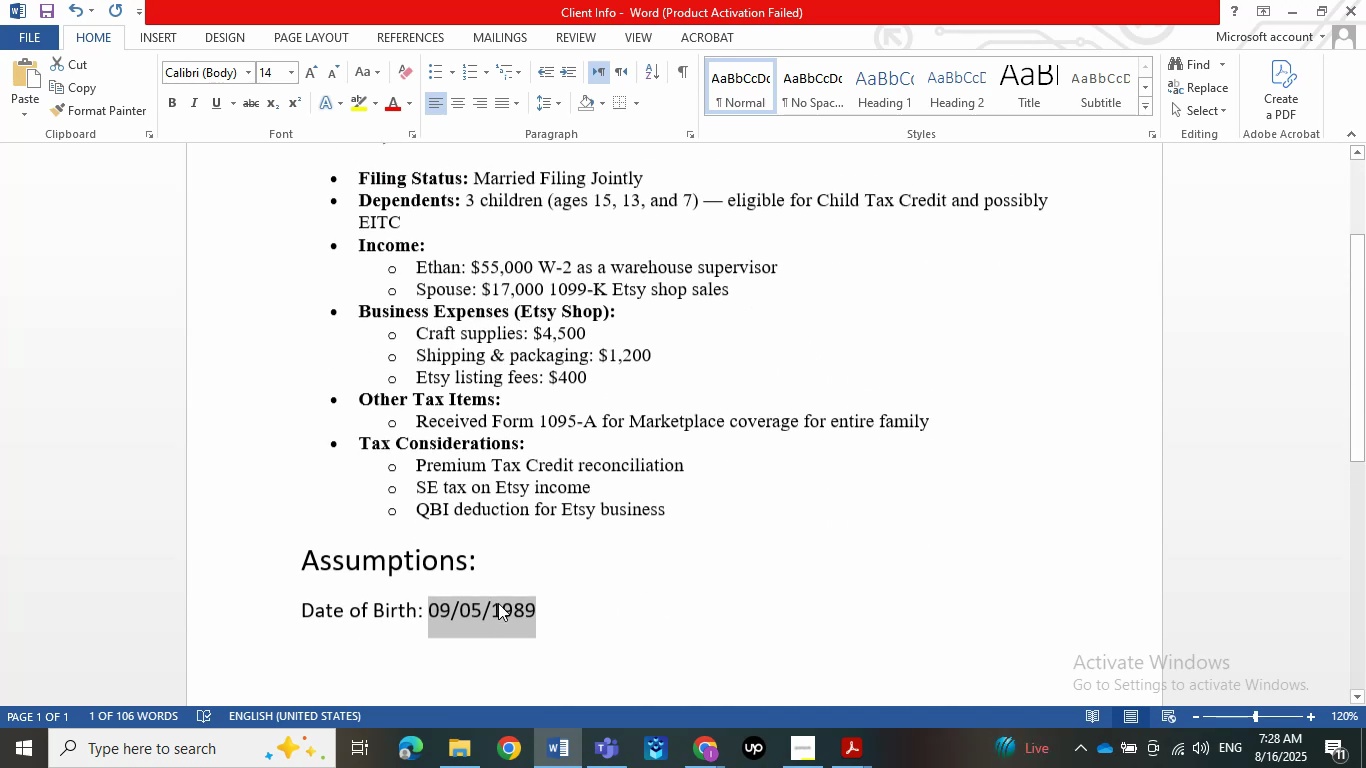 
left_click([1281, 0])
 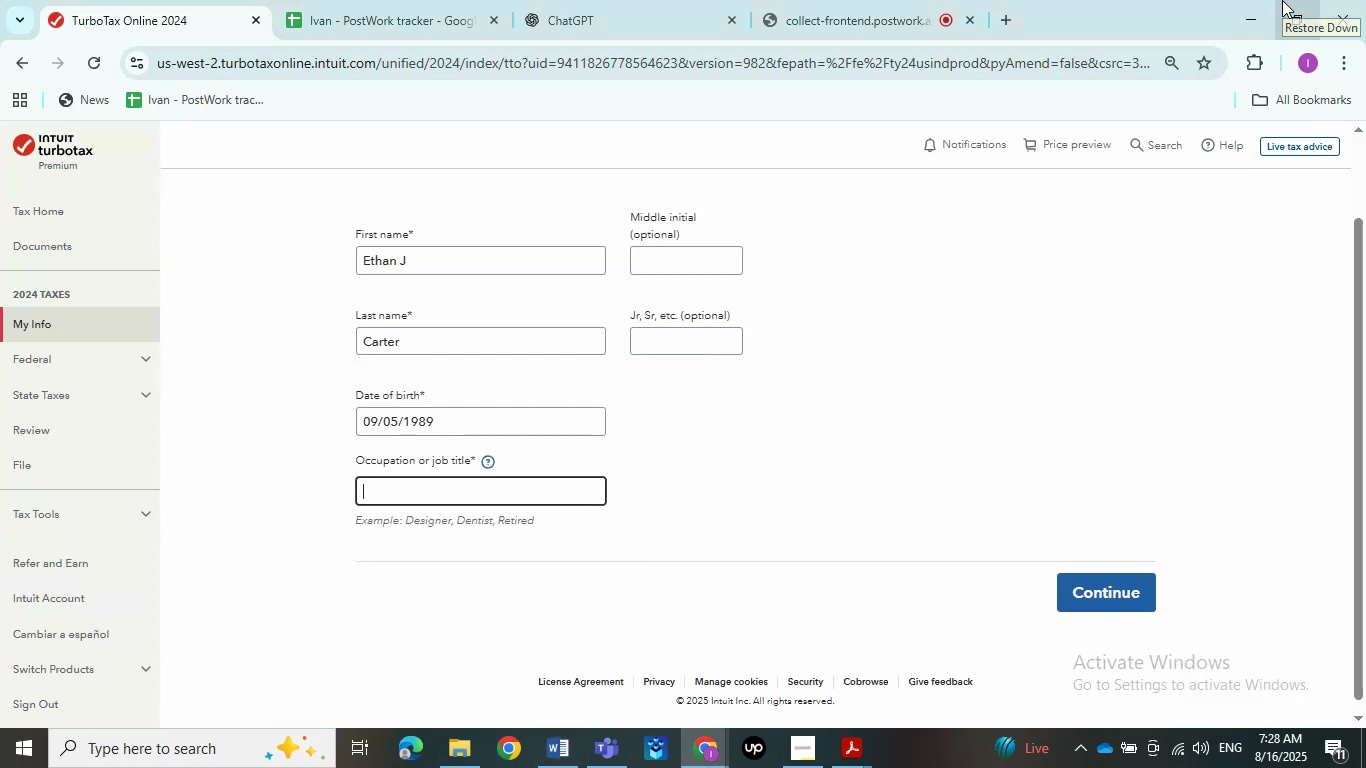 
left_click([1052, 344])
 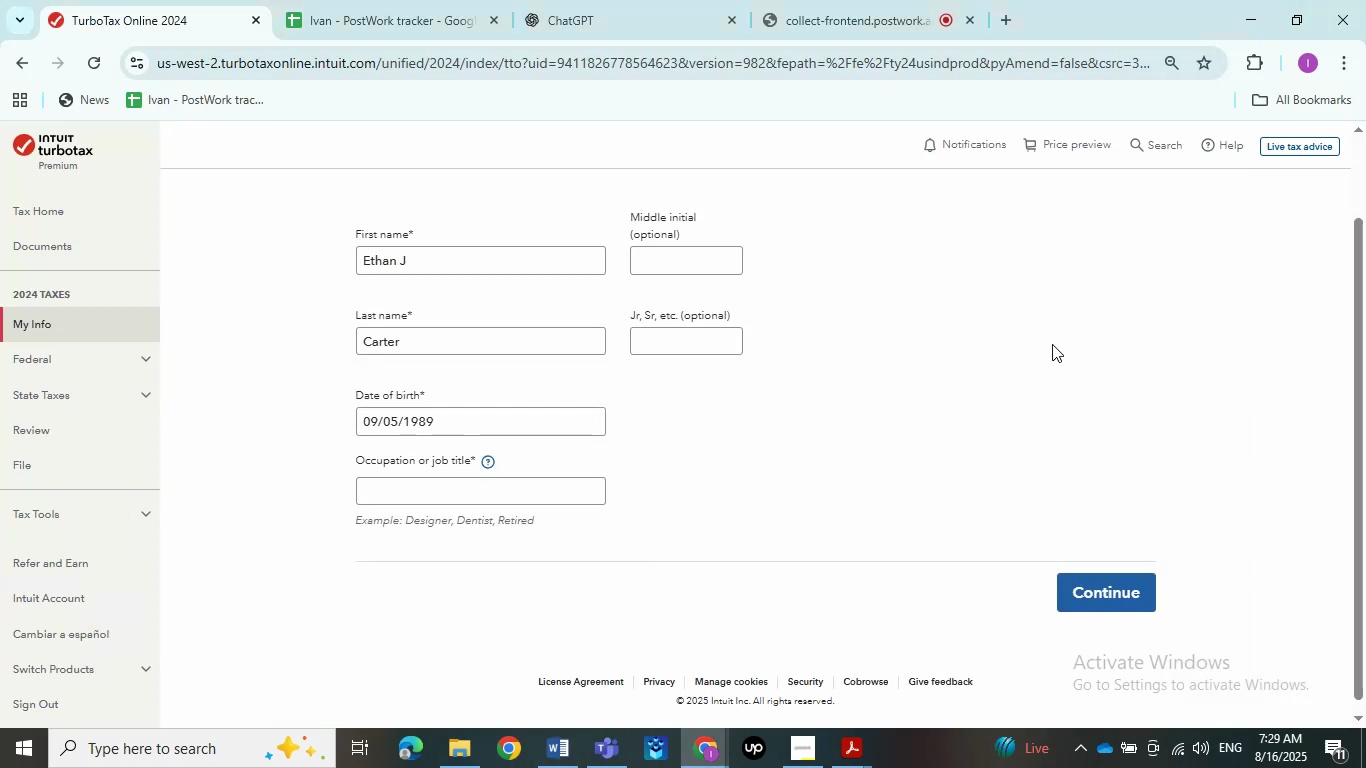 
left_click([401, 490])
 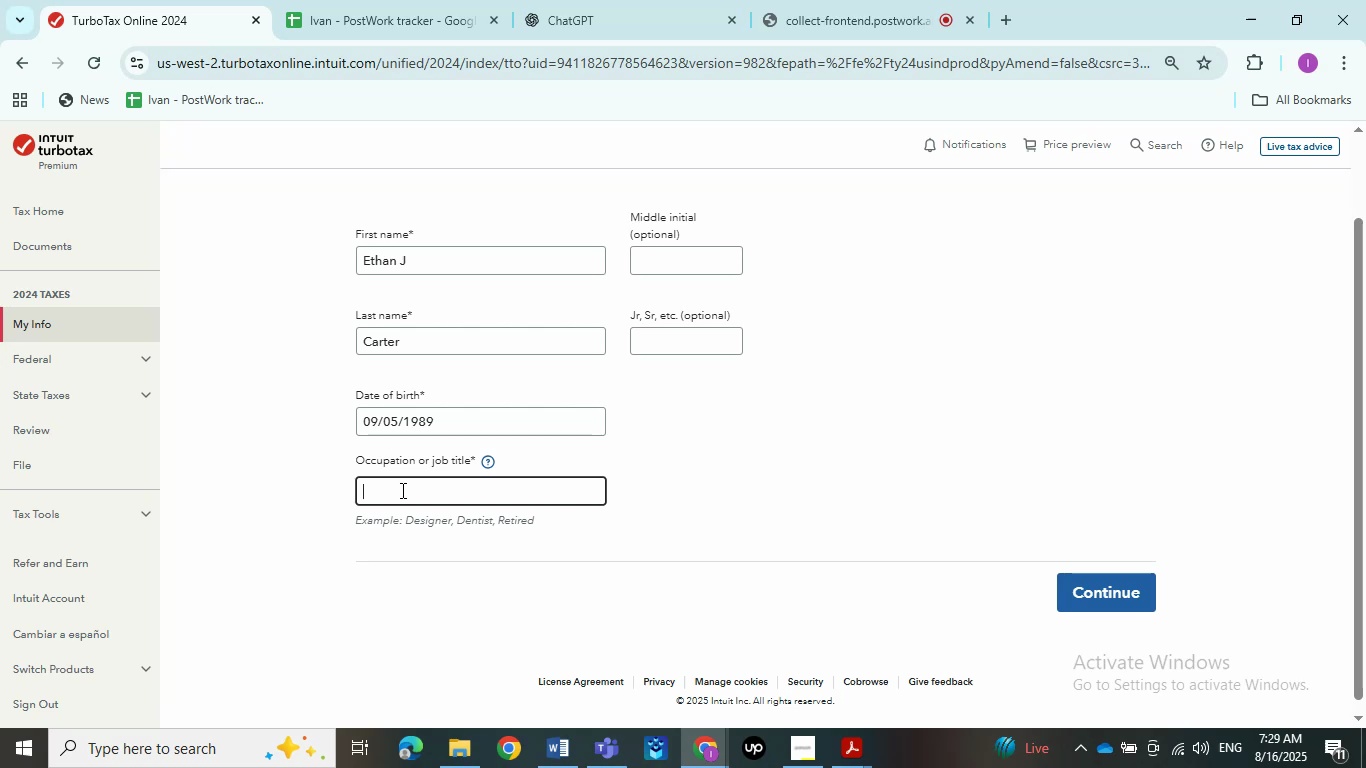 
wait(14.44)
 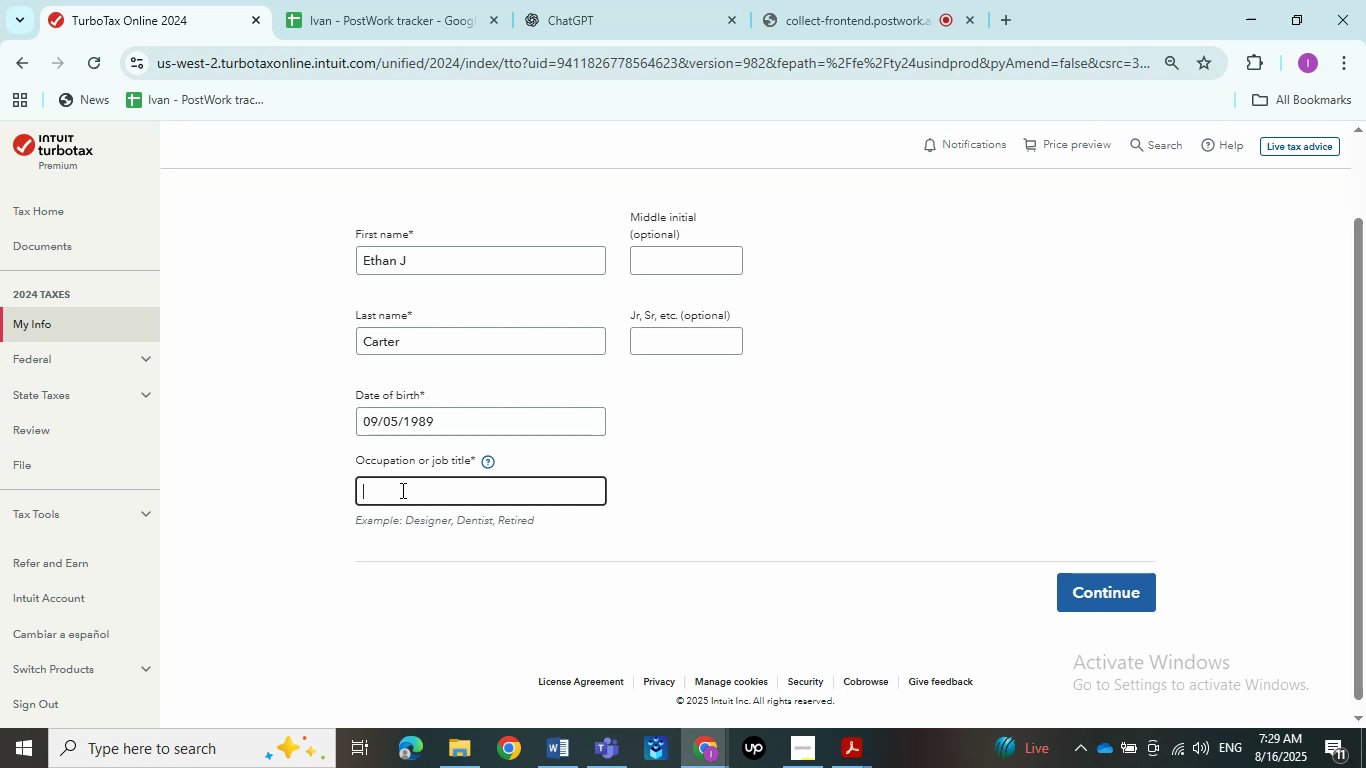 
left_click([551, 727])
 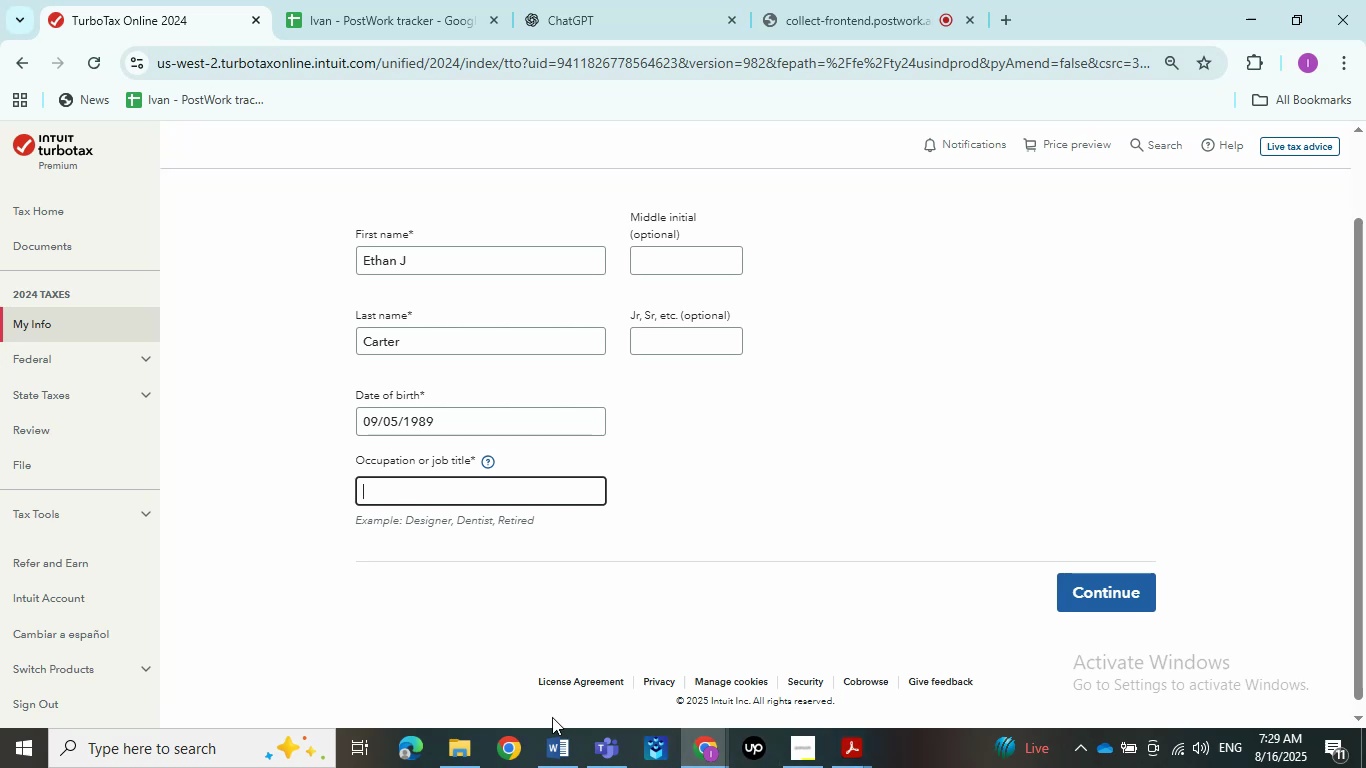 
left_click([552, 752])
 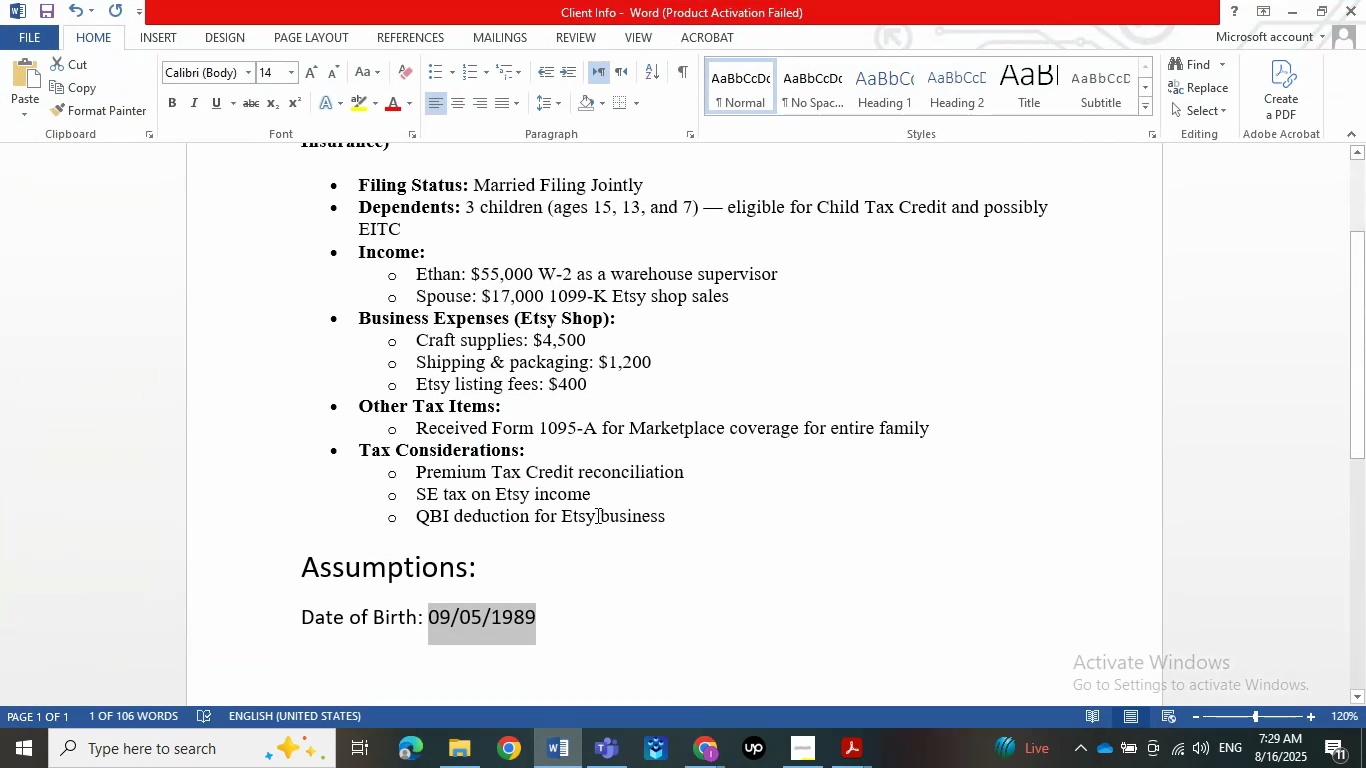 
wait(9.38)
 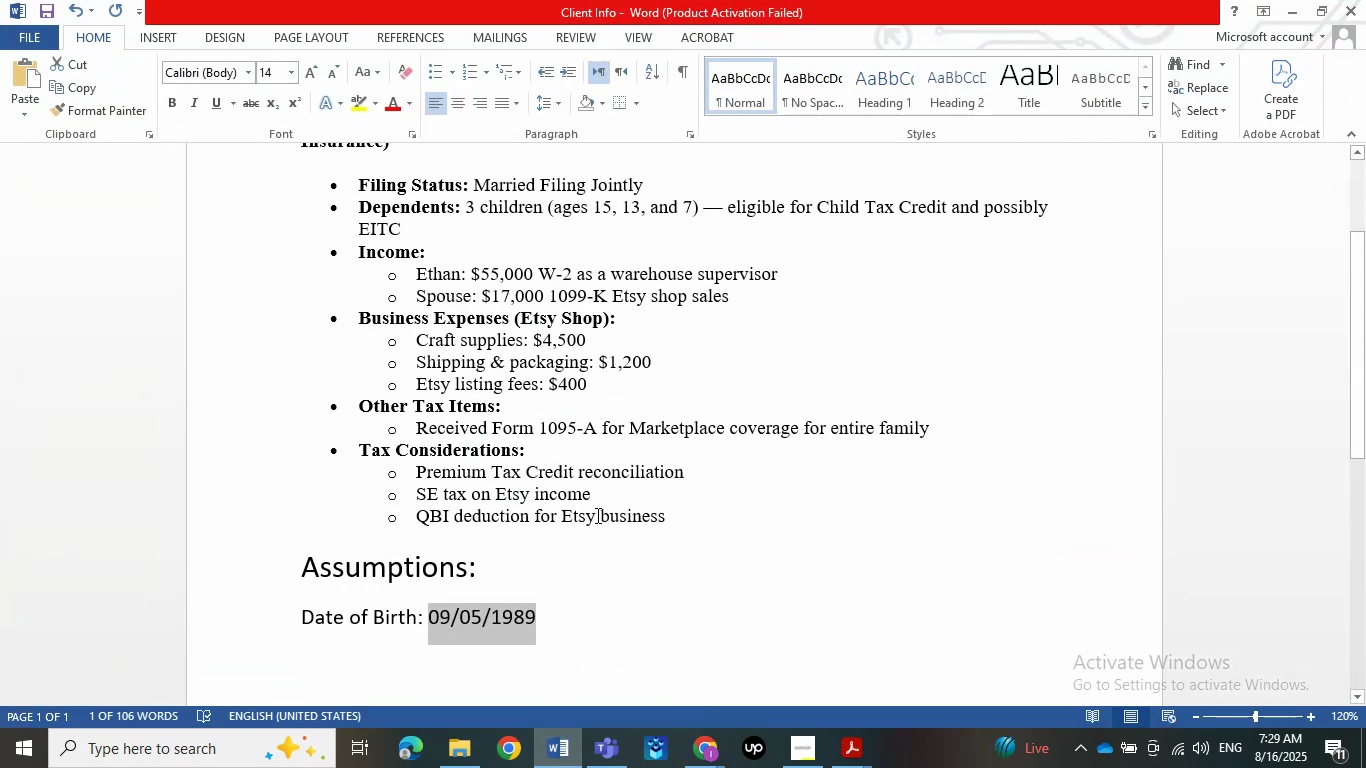 
scroll: coordinate [561, 561], scroll_direction: up, amount: 1.0
 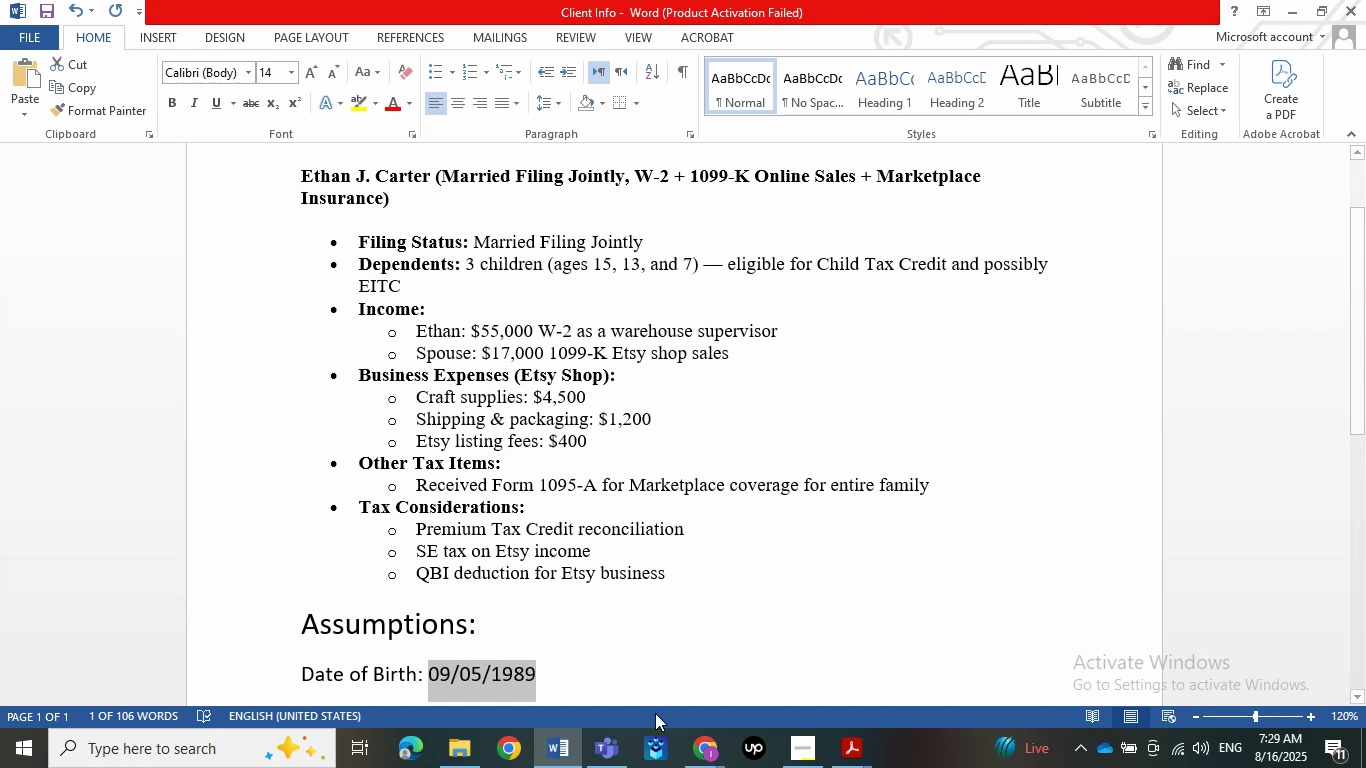 
left_click([153, 741])
 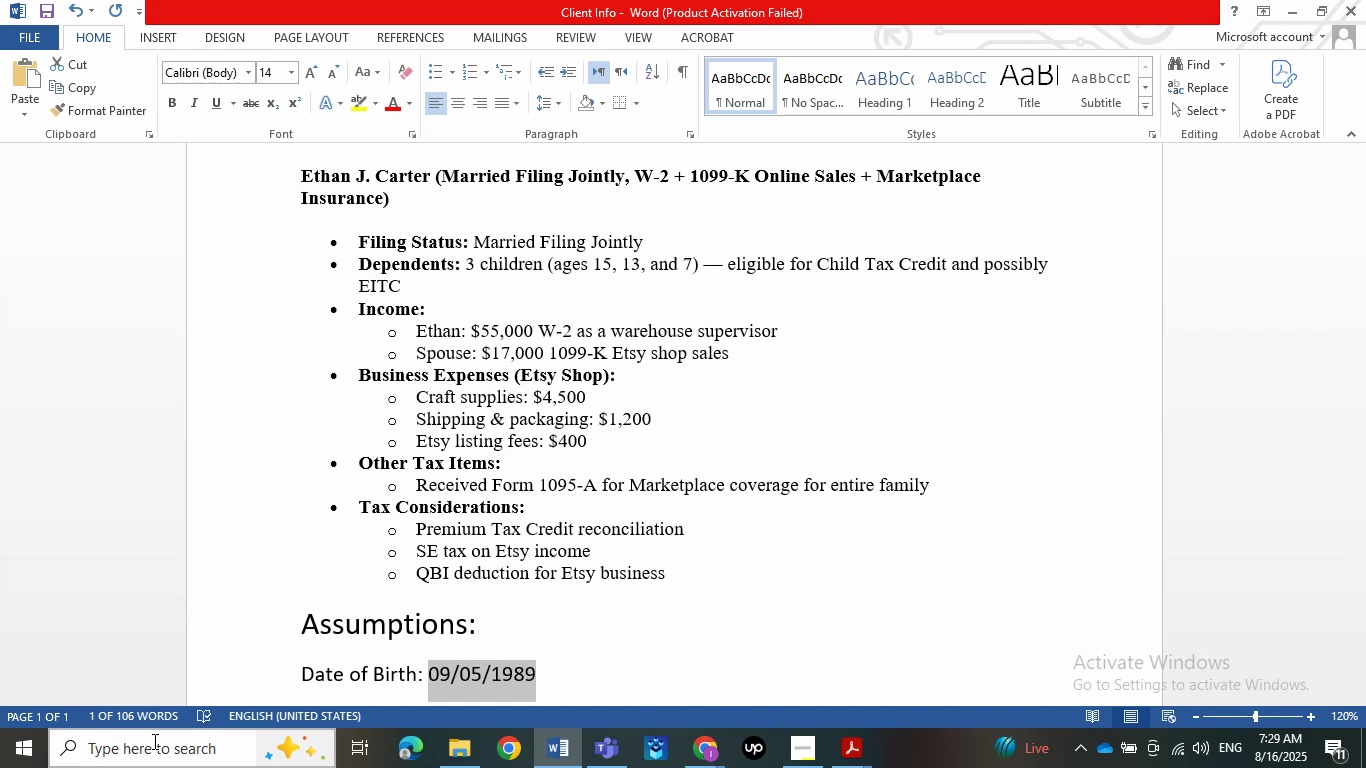 
type(sla)
 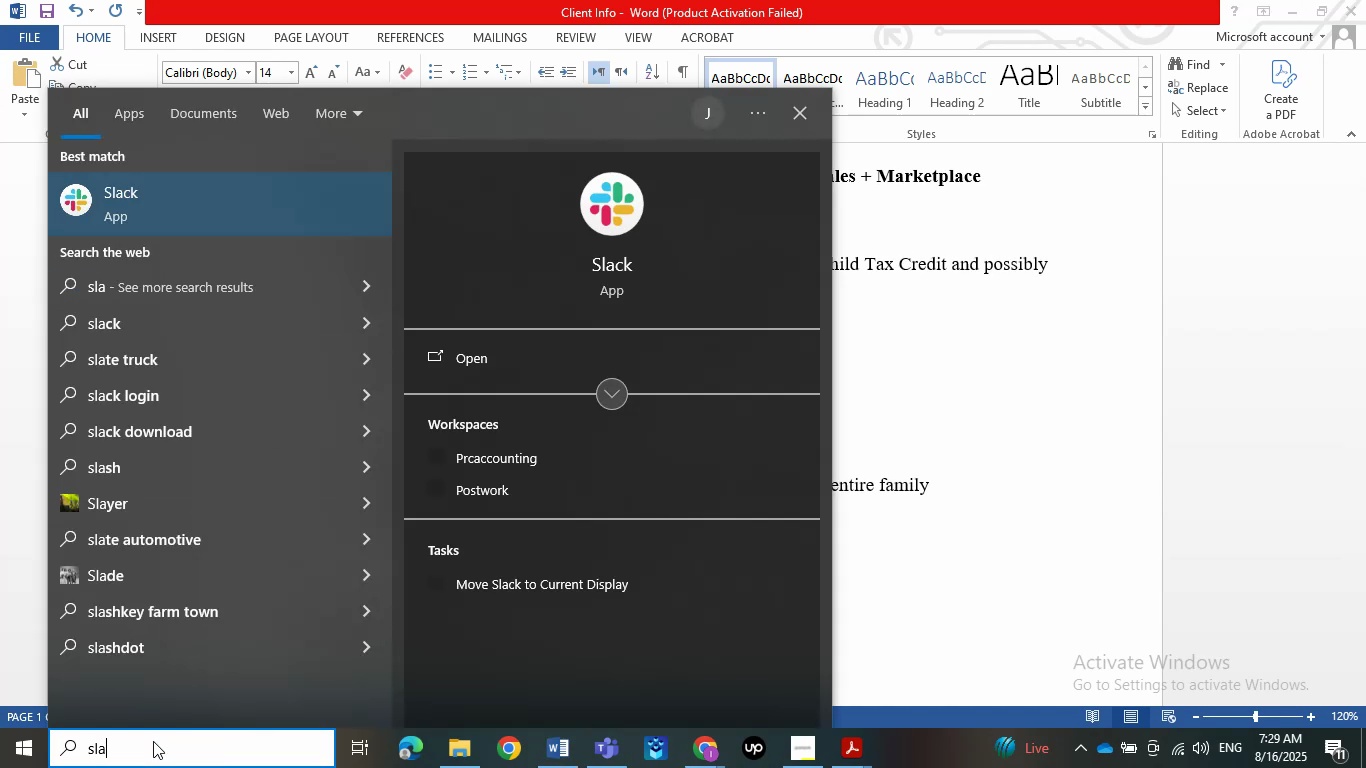 
left_click([151, 214])
 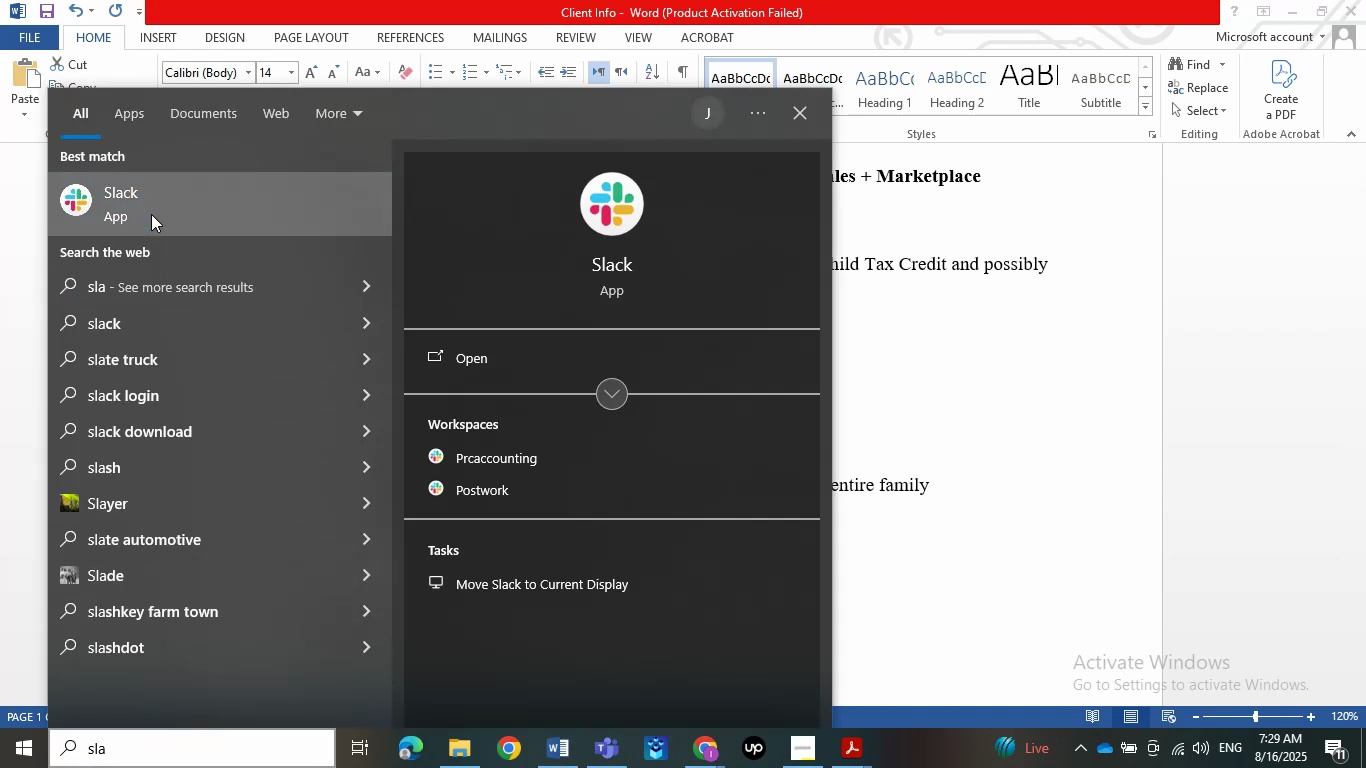 
key(Unknown)
 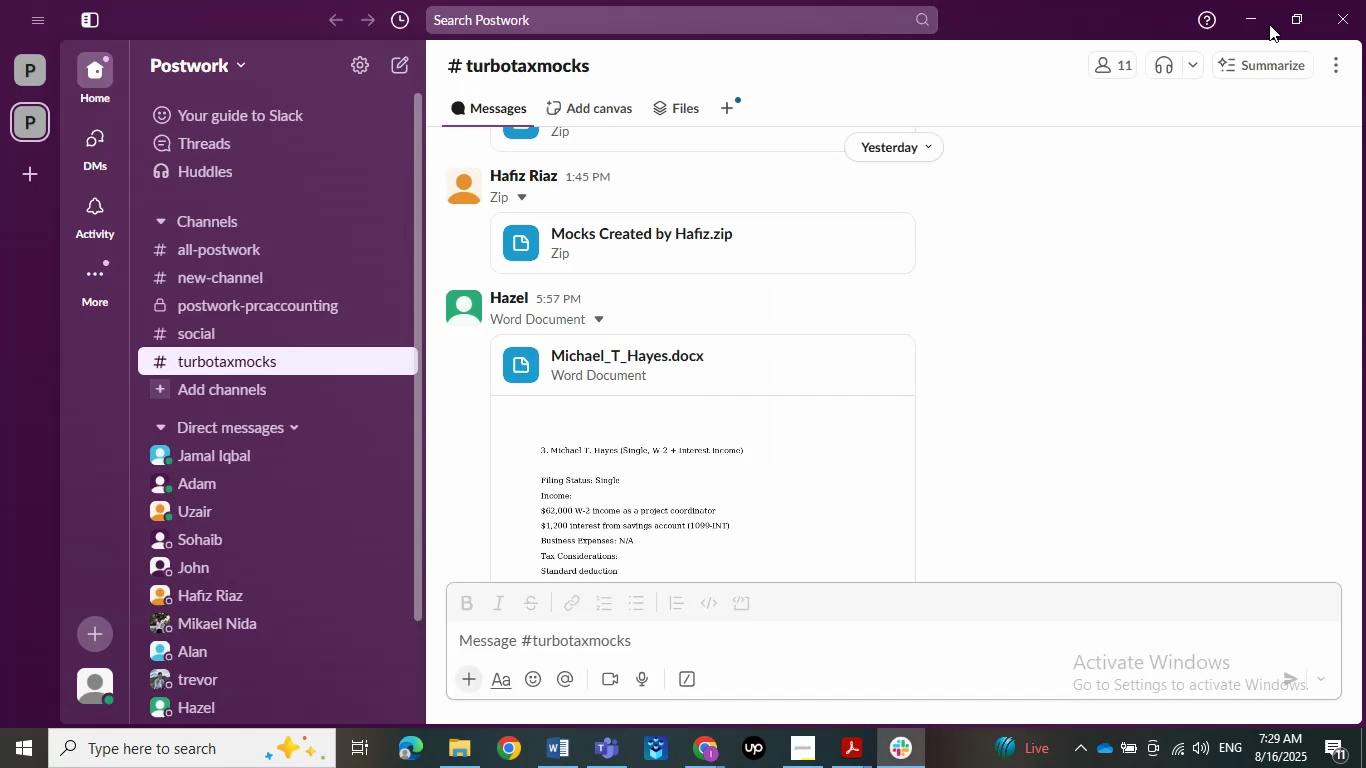 
left_click([1270, 18])
 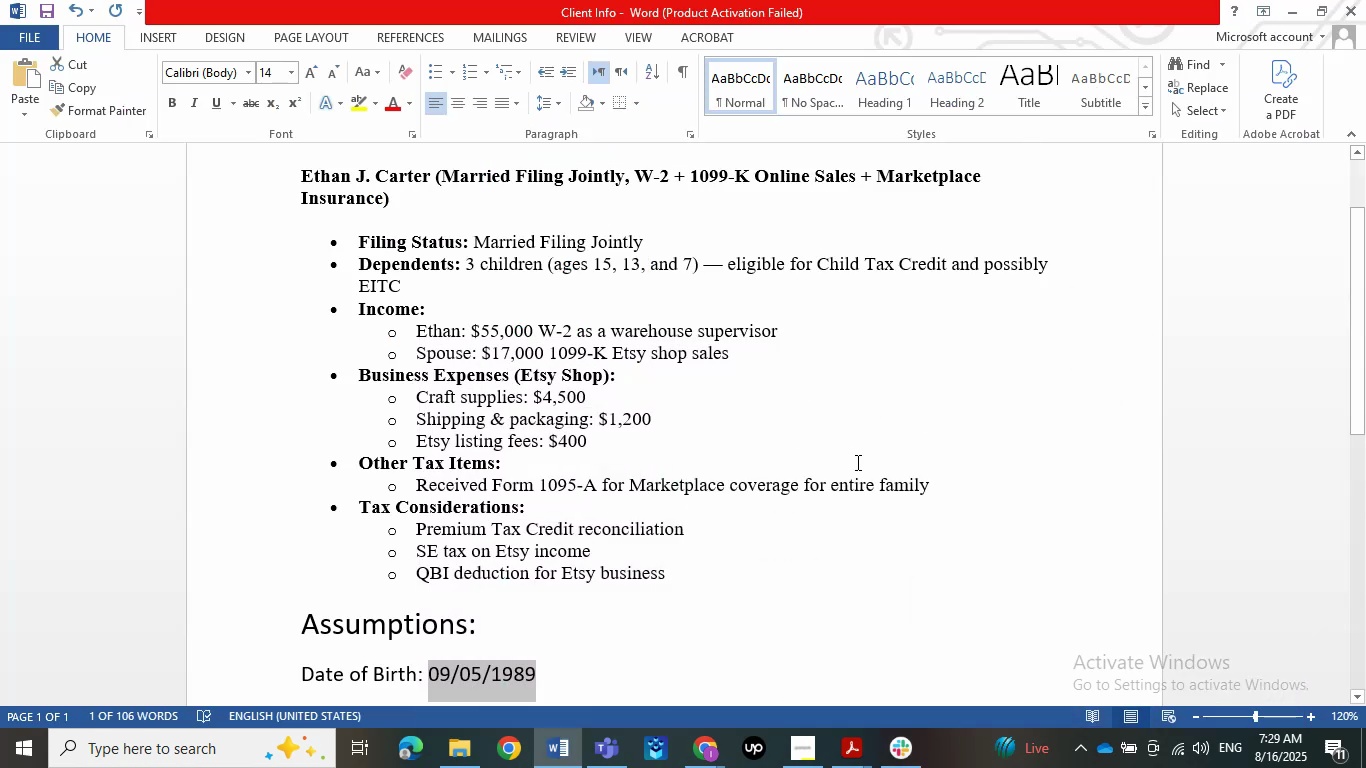 
scroll: coordinate [724, 601], scroll_direction: down, amount: 2.0
 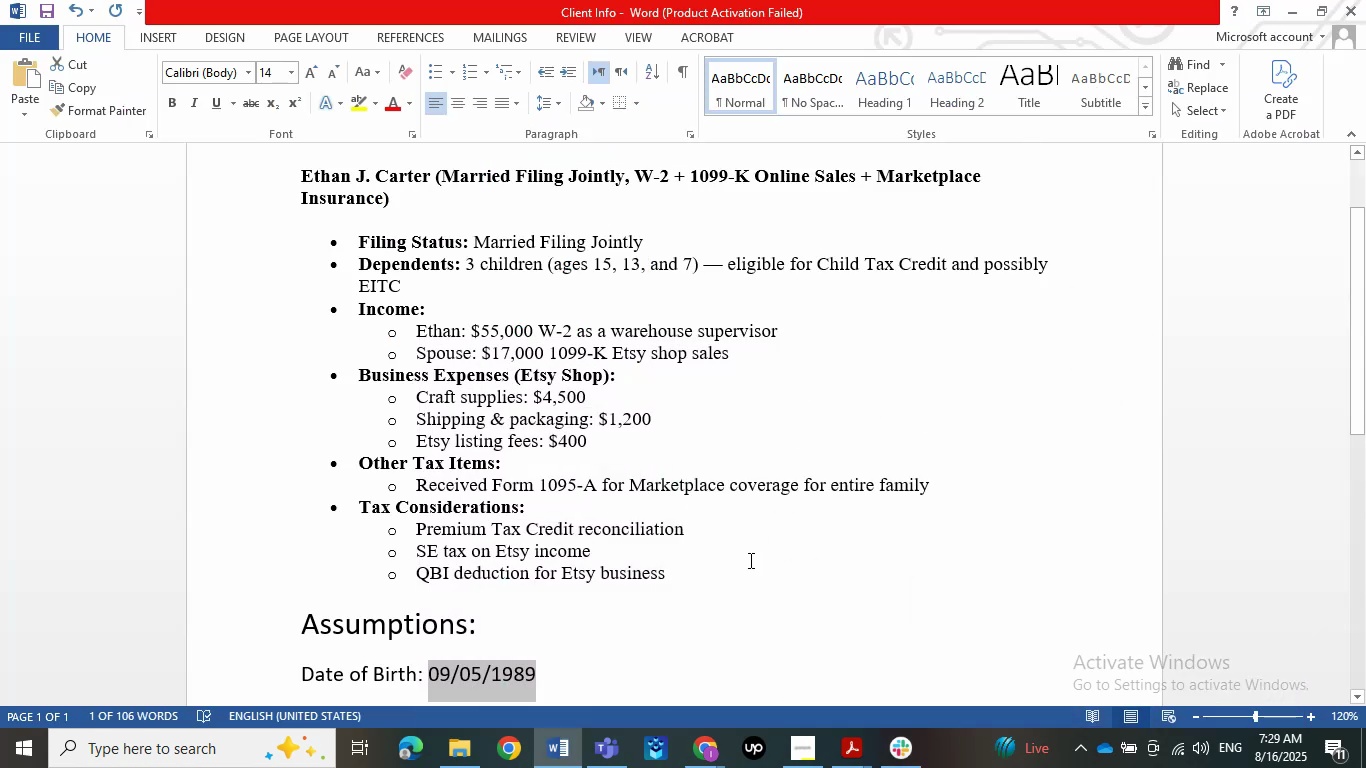 
left_click([602, 583])
 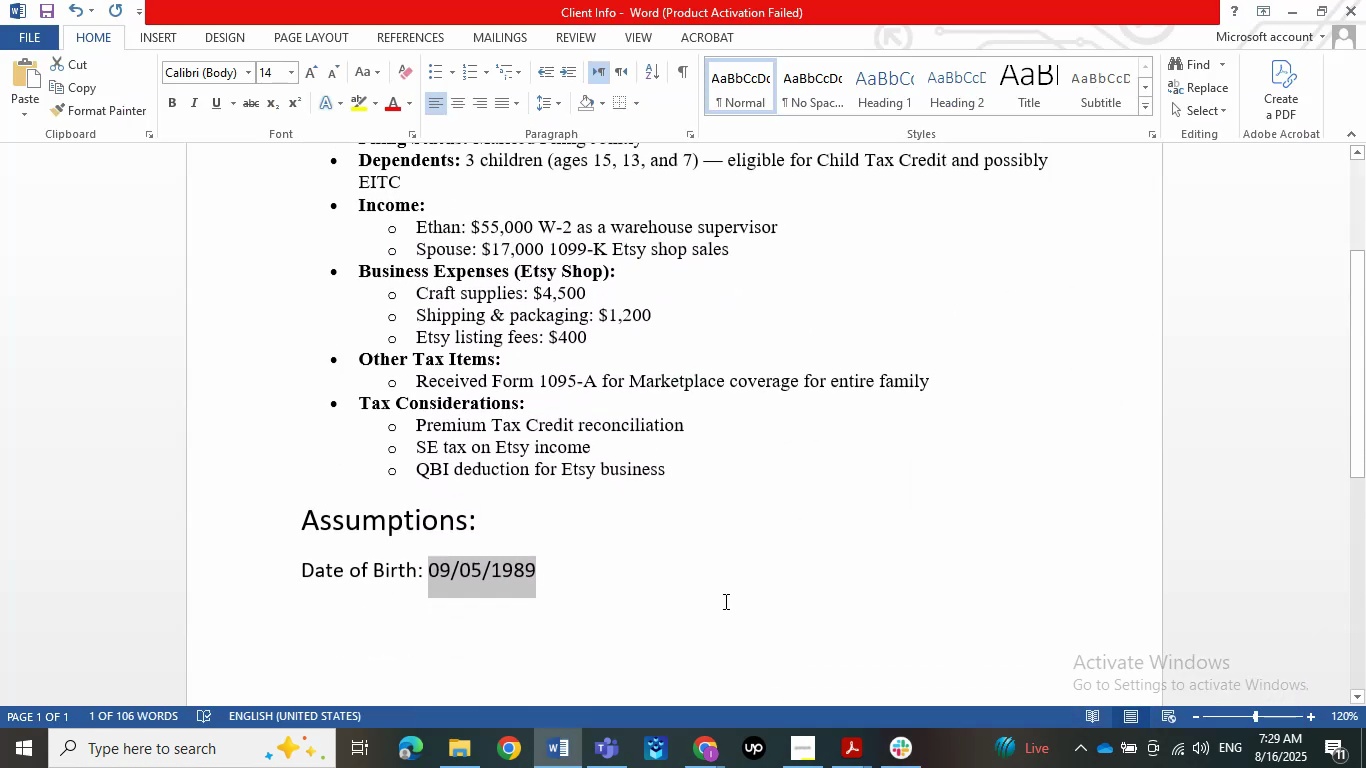 
key(NumpadEnter)
 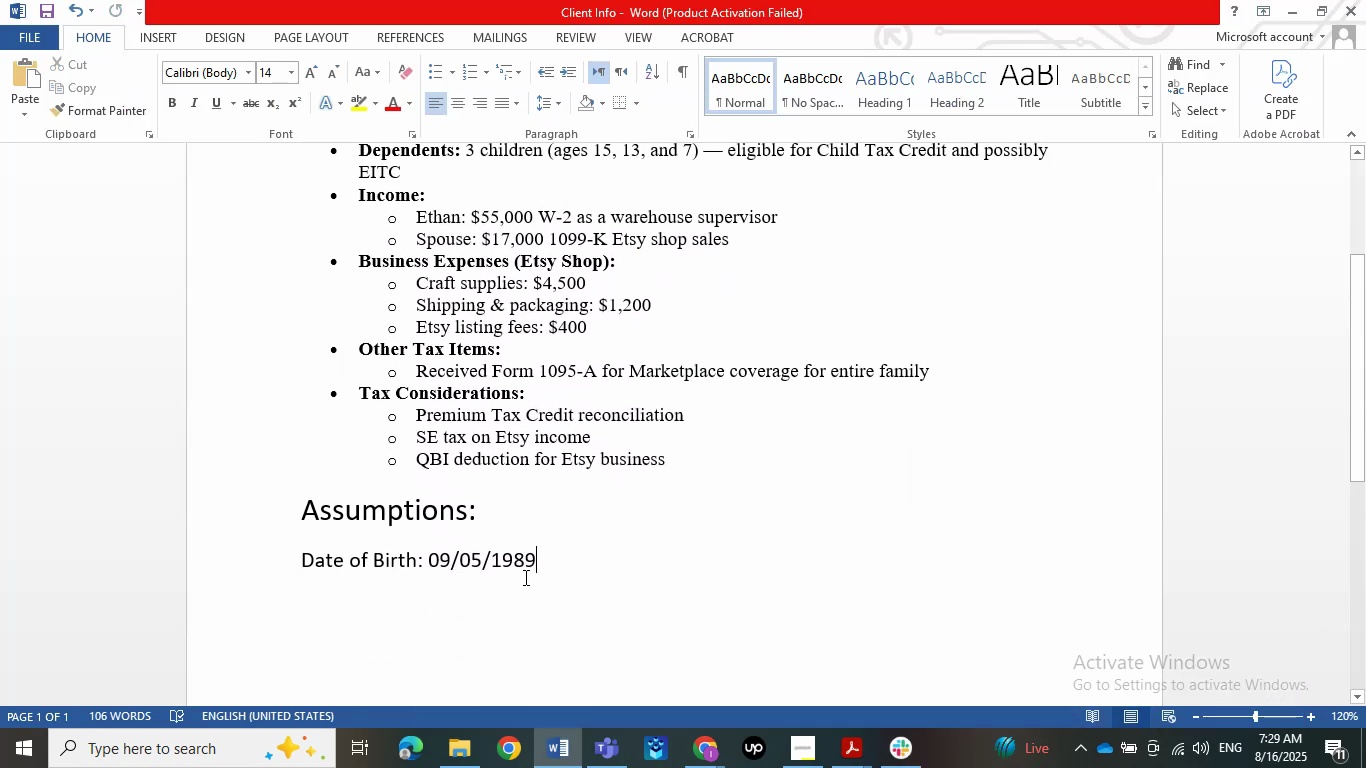 
left_click_drag(start_coordinate=[422, 566], to_coordinate=[551, 567])
 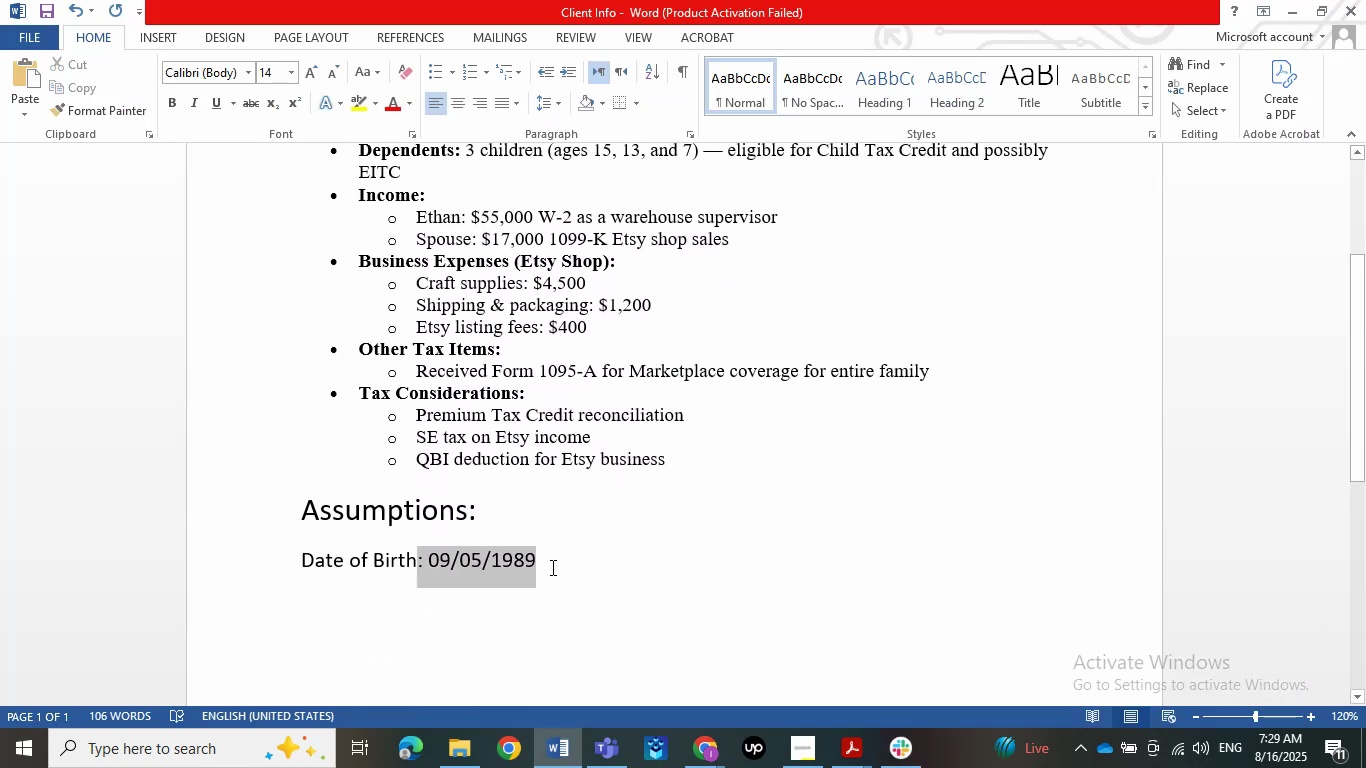 
left_click([558, 572])
 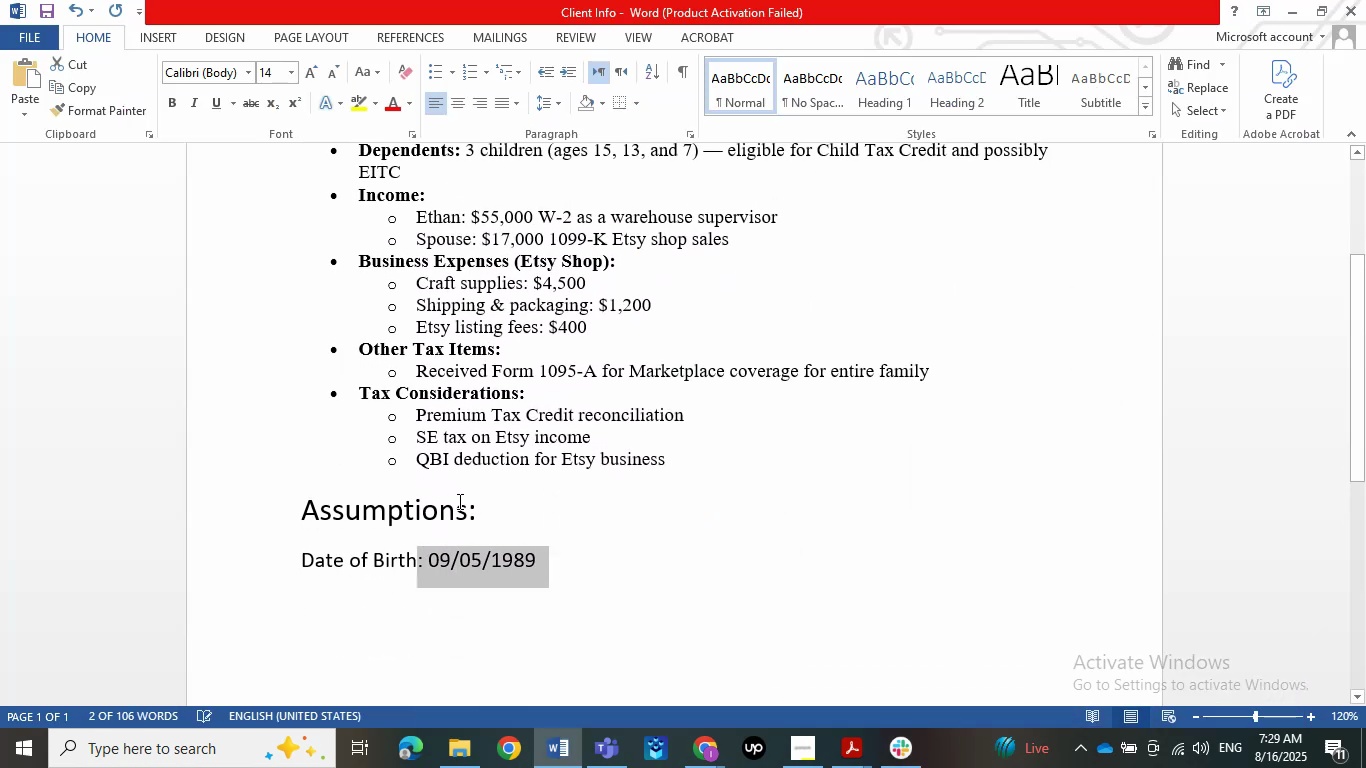 
left_click_drag(start_coordinate=[539, 560], to_coordinate=[426, 553])
 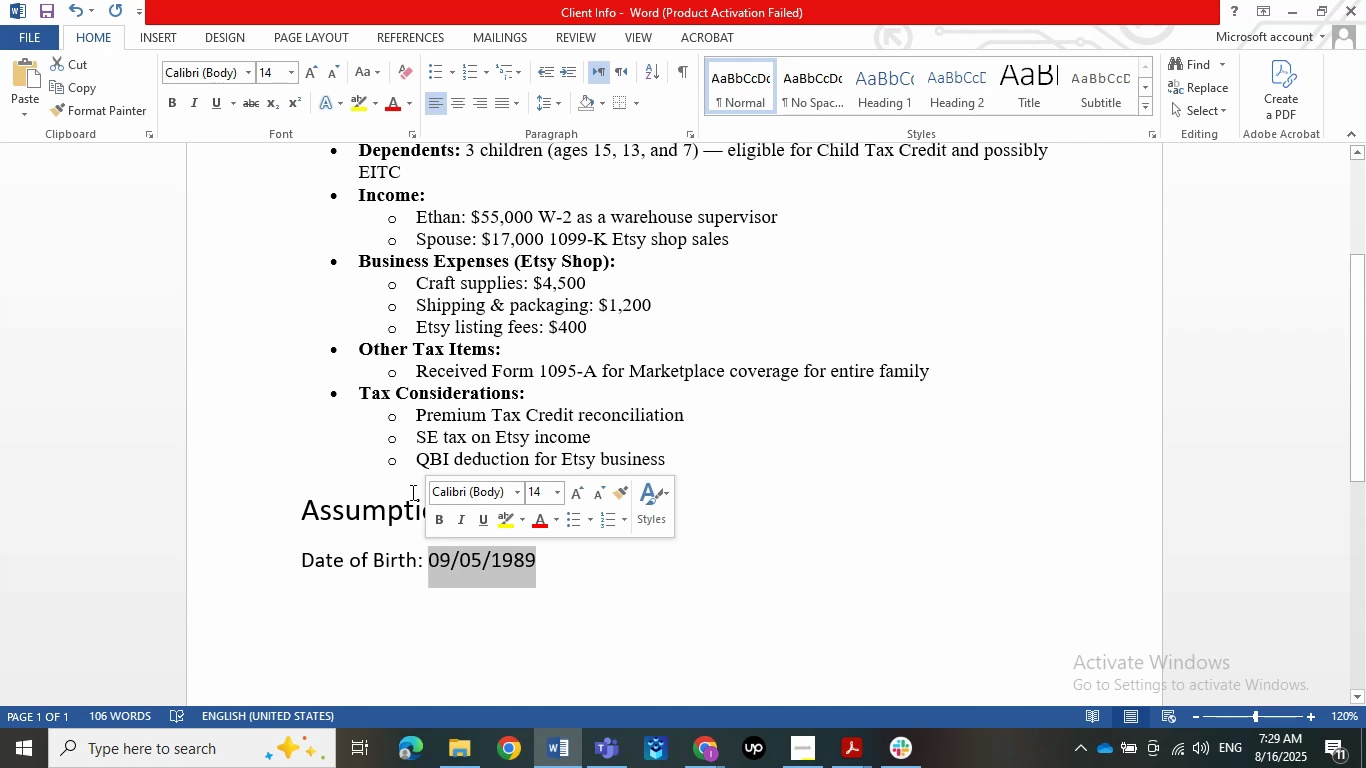 
left_click([271, 71])
 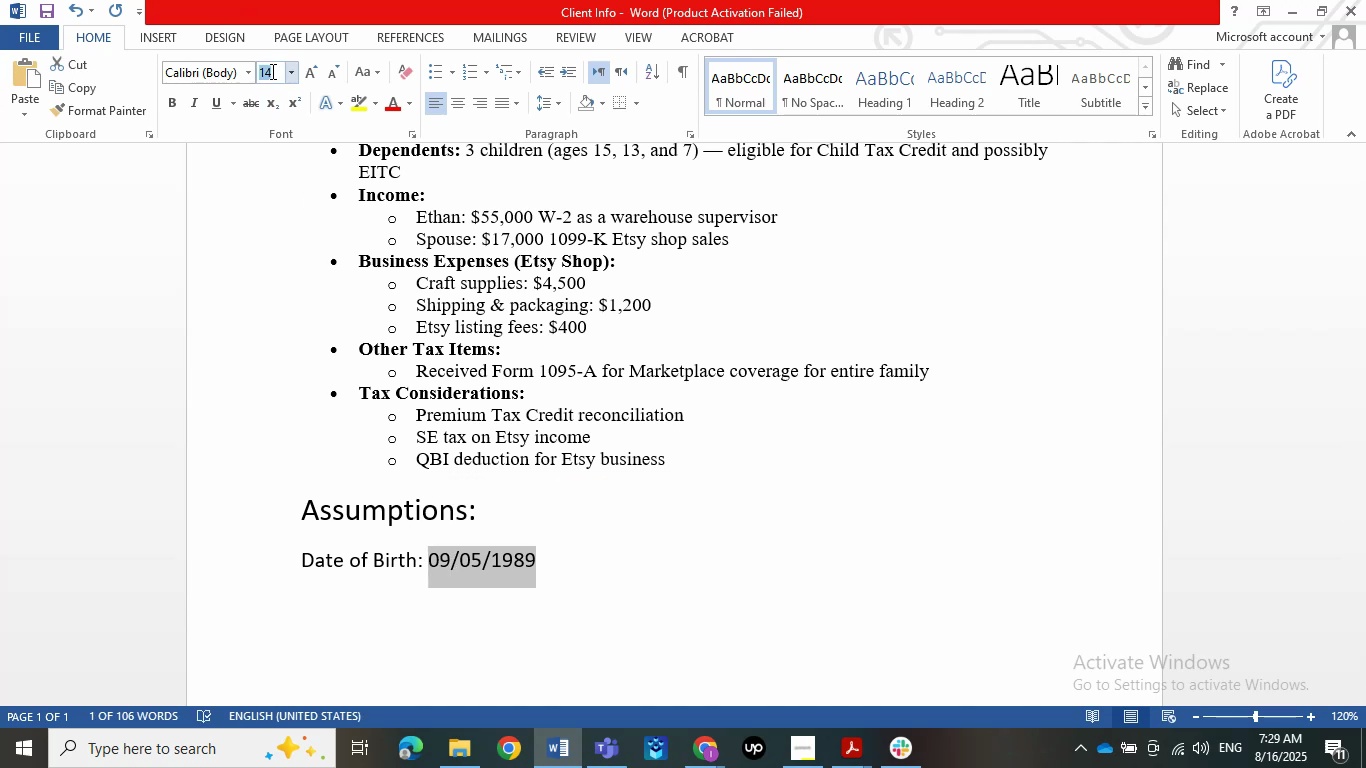 
key(Numpad1)
 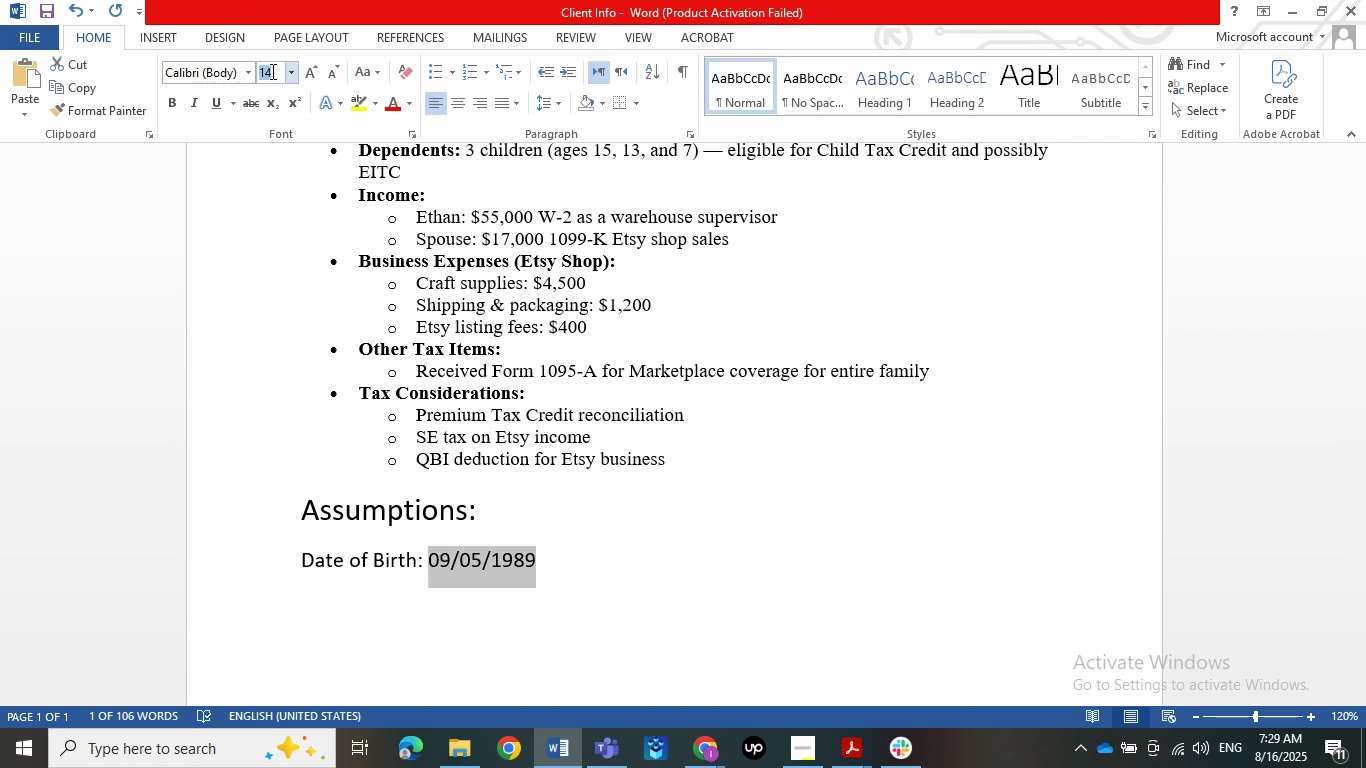 
key(Numpad1)
 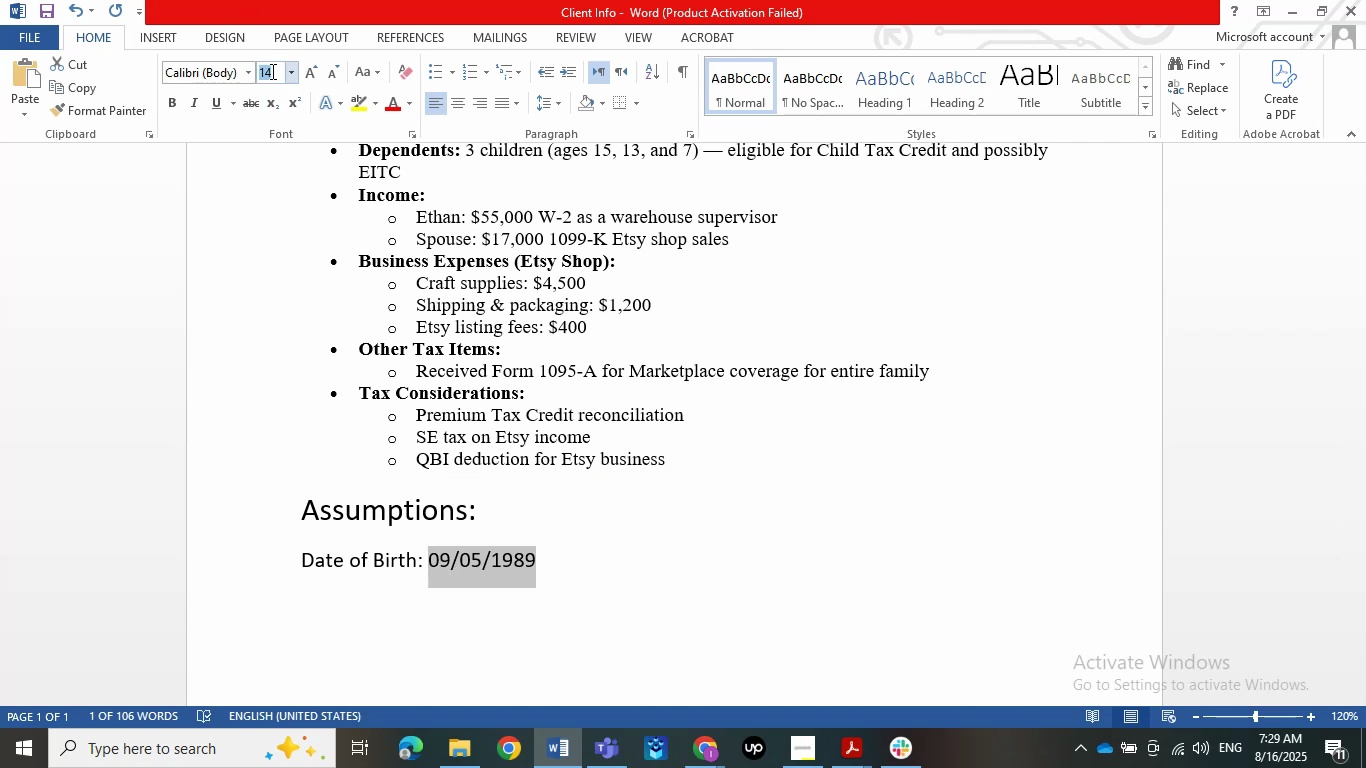 
key(NumpadEnter)
 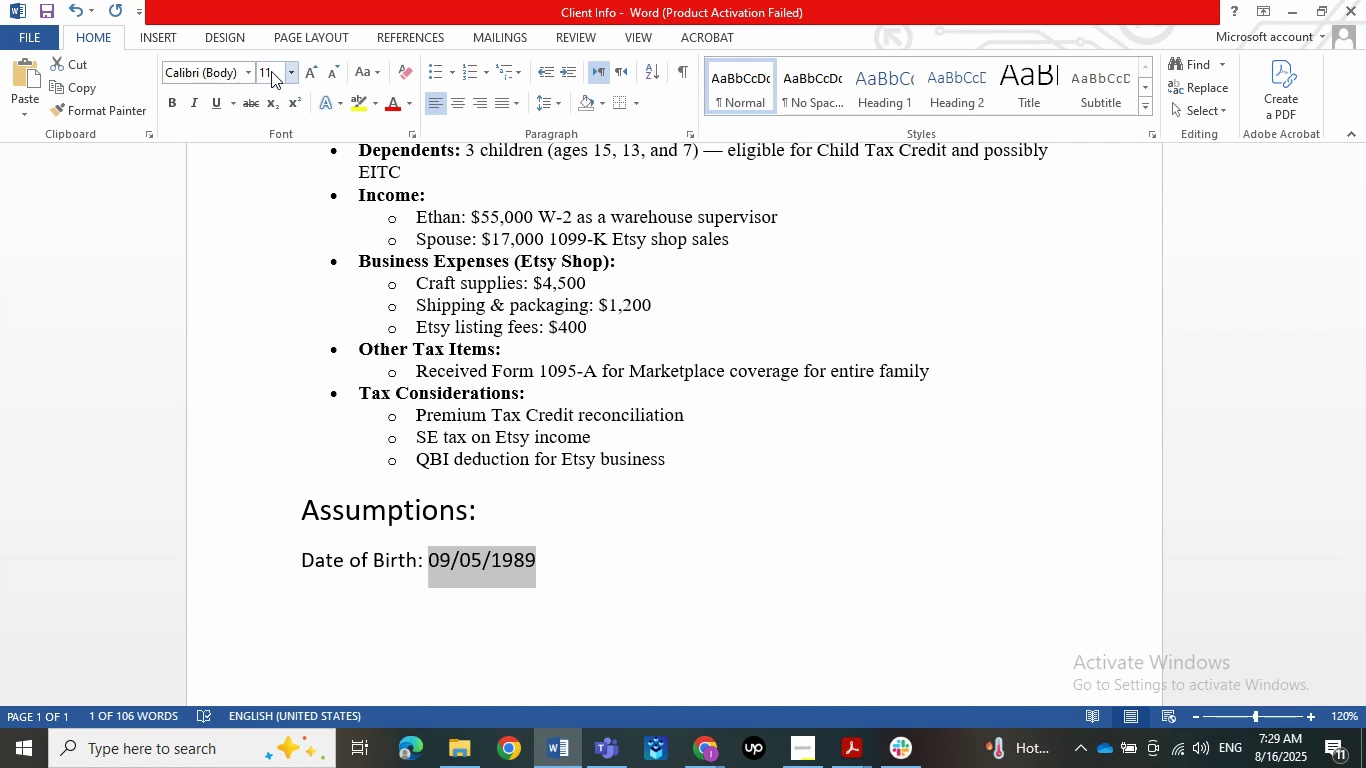 
left_click([624, 539])
 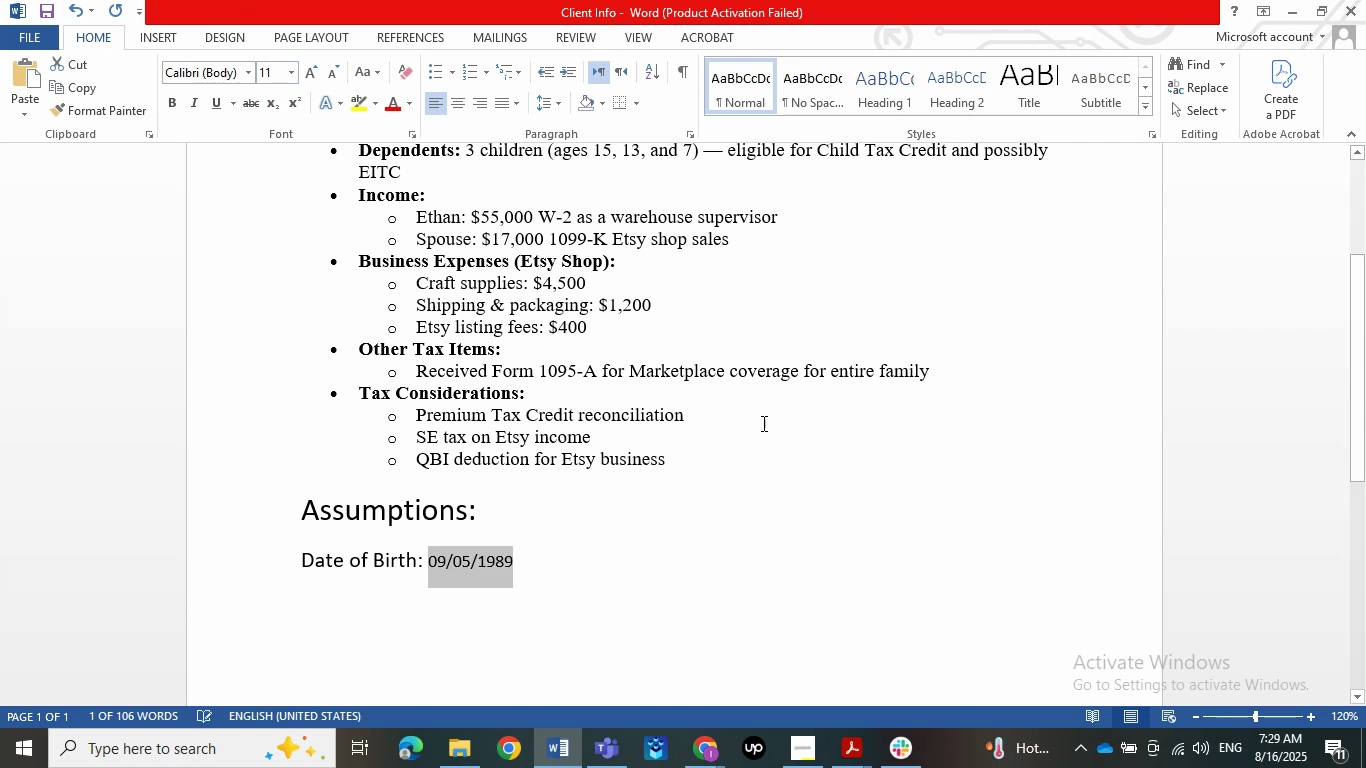 
left_click([575, 578])
 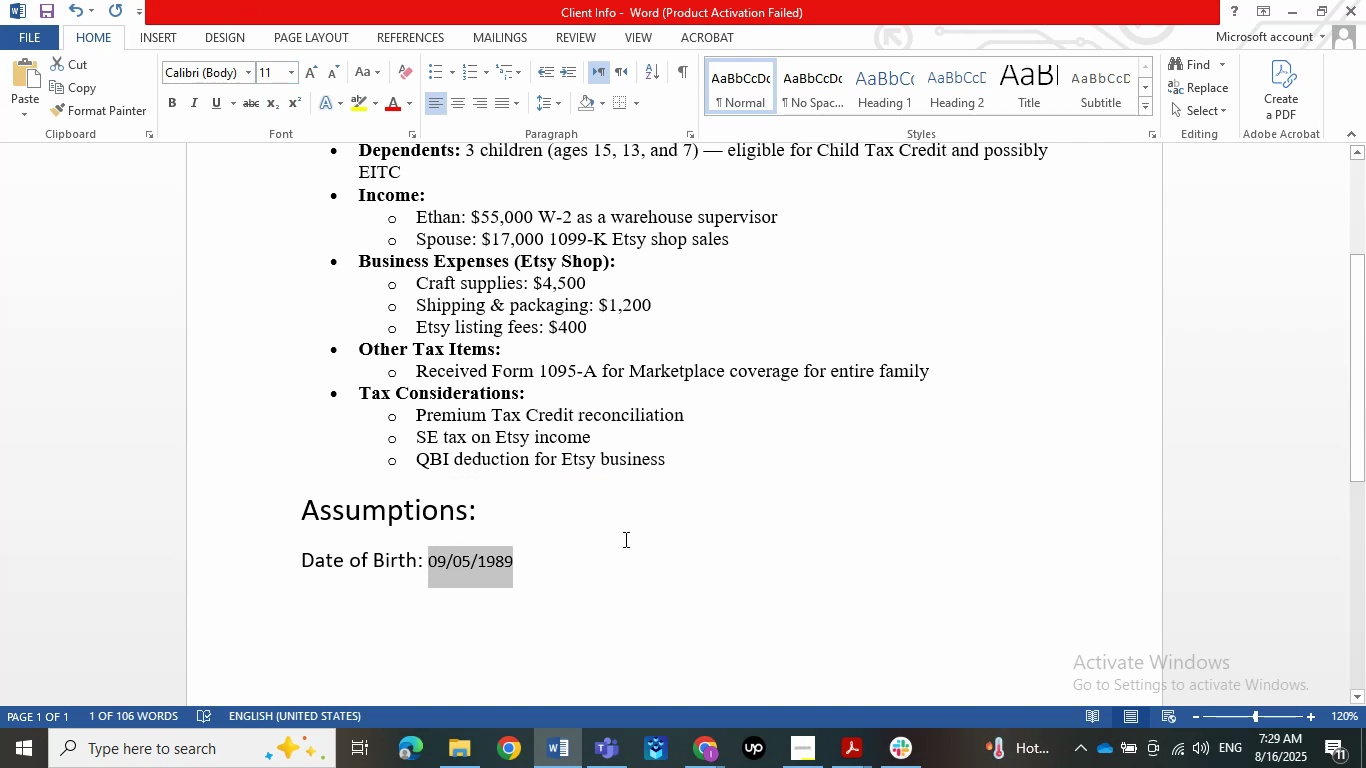 
left_click_drag(start_coordinate=[562, 572], to_coordinate=[443, 561])
 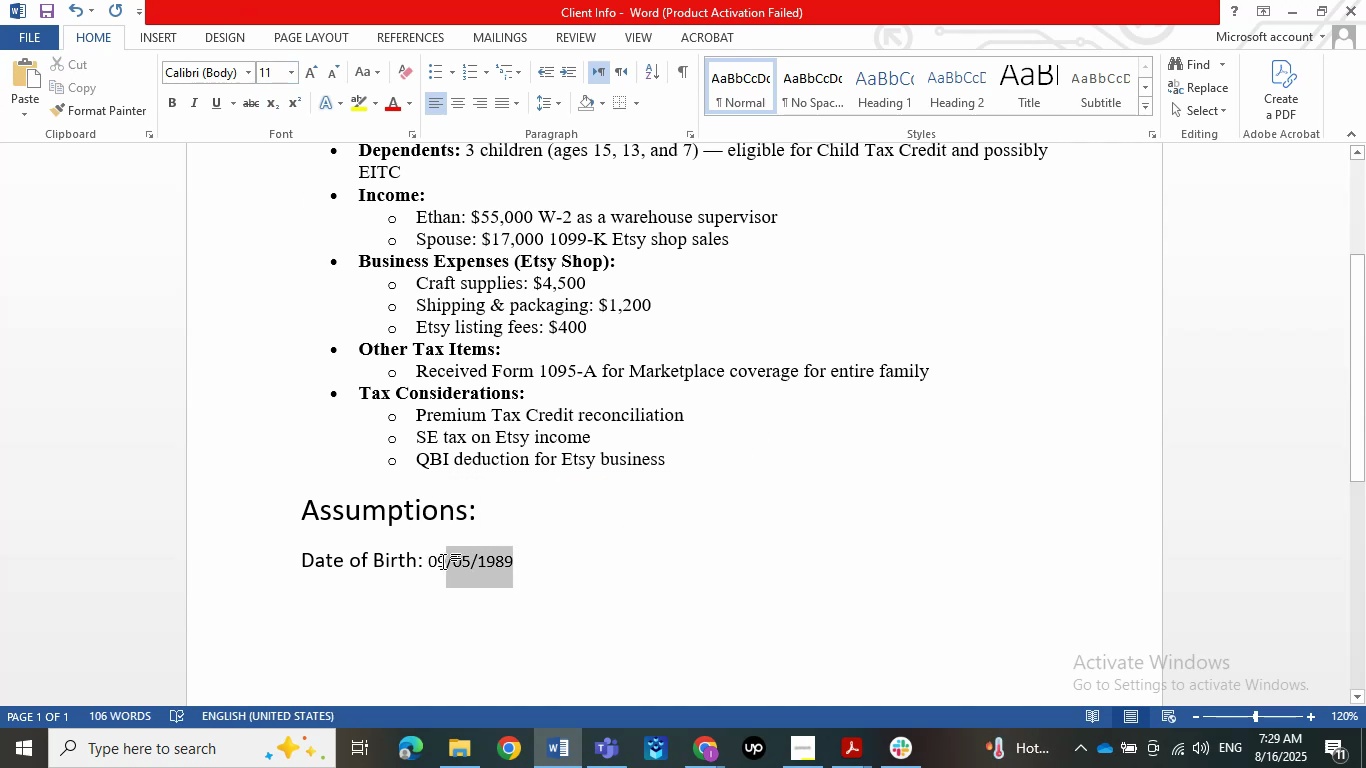 
left_click([423, 569])
 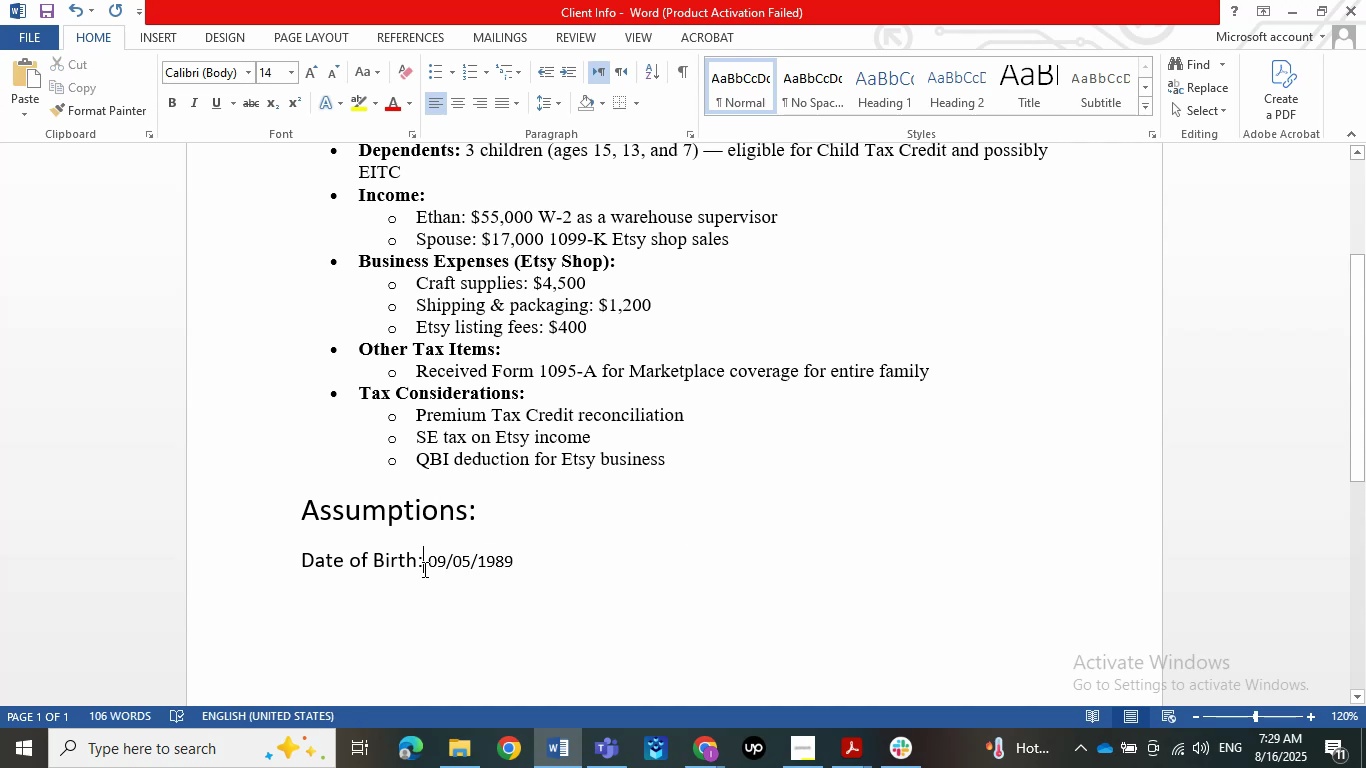 
left_click_drag(start_coordinate=[422, 558], to_coordinate=[305, 562])
 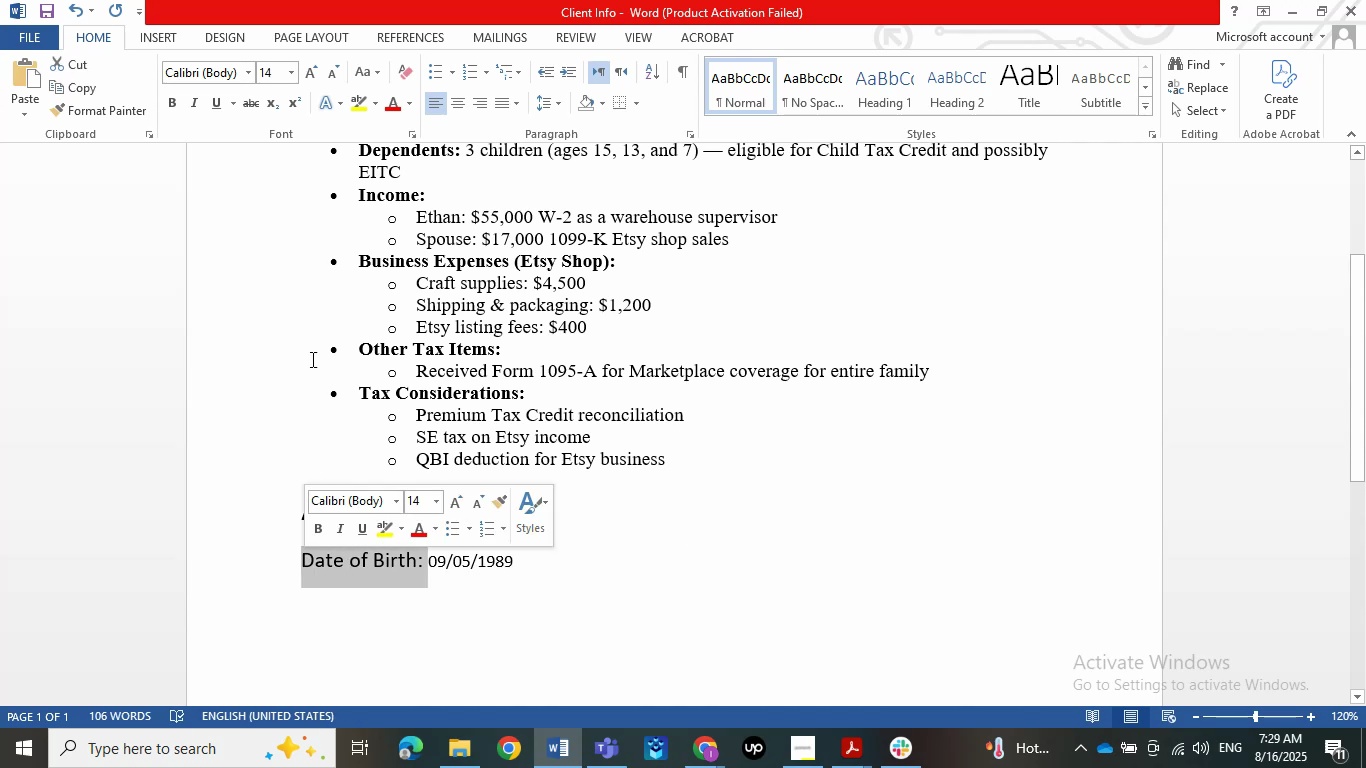 
left_click([170, 104])
 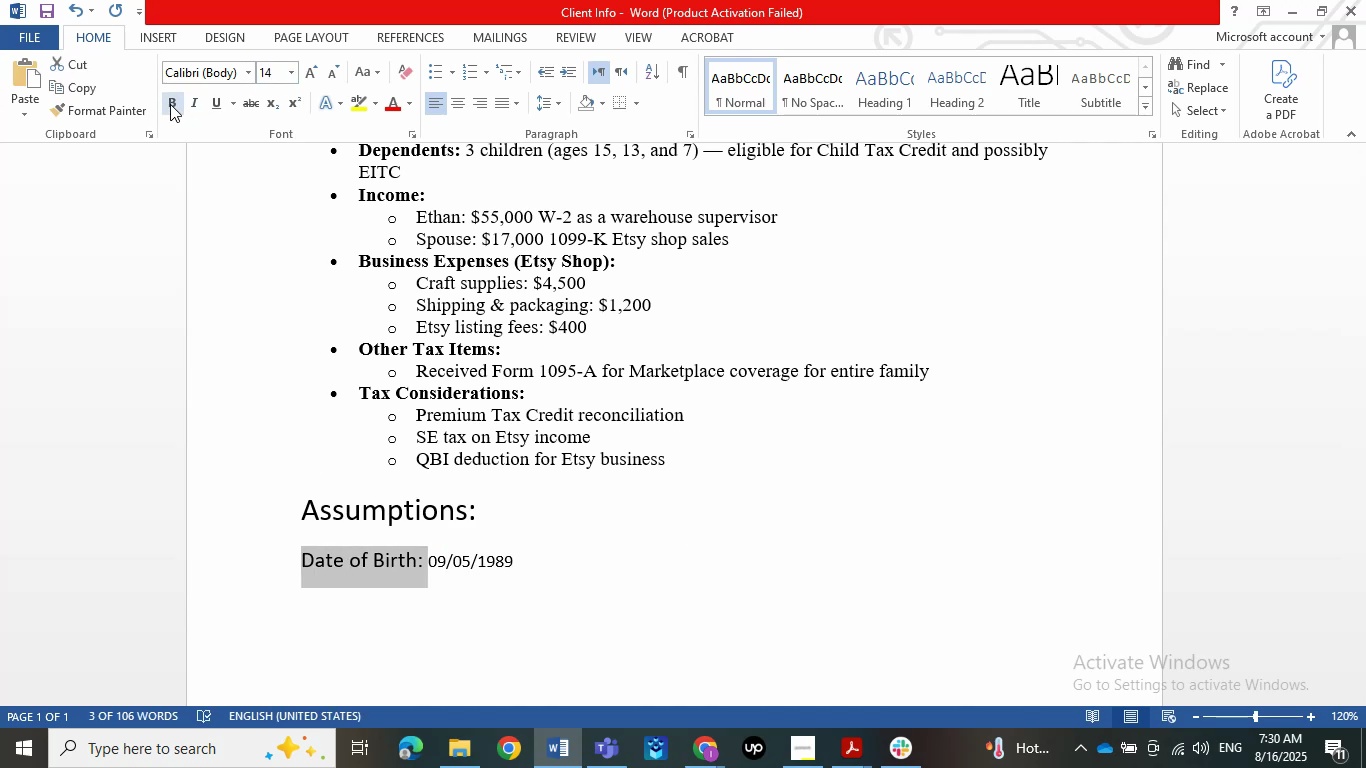 
left_click([603, 602])
 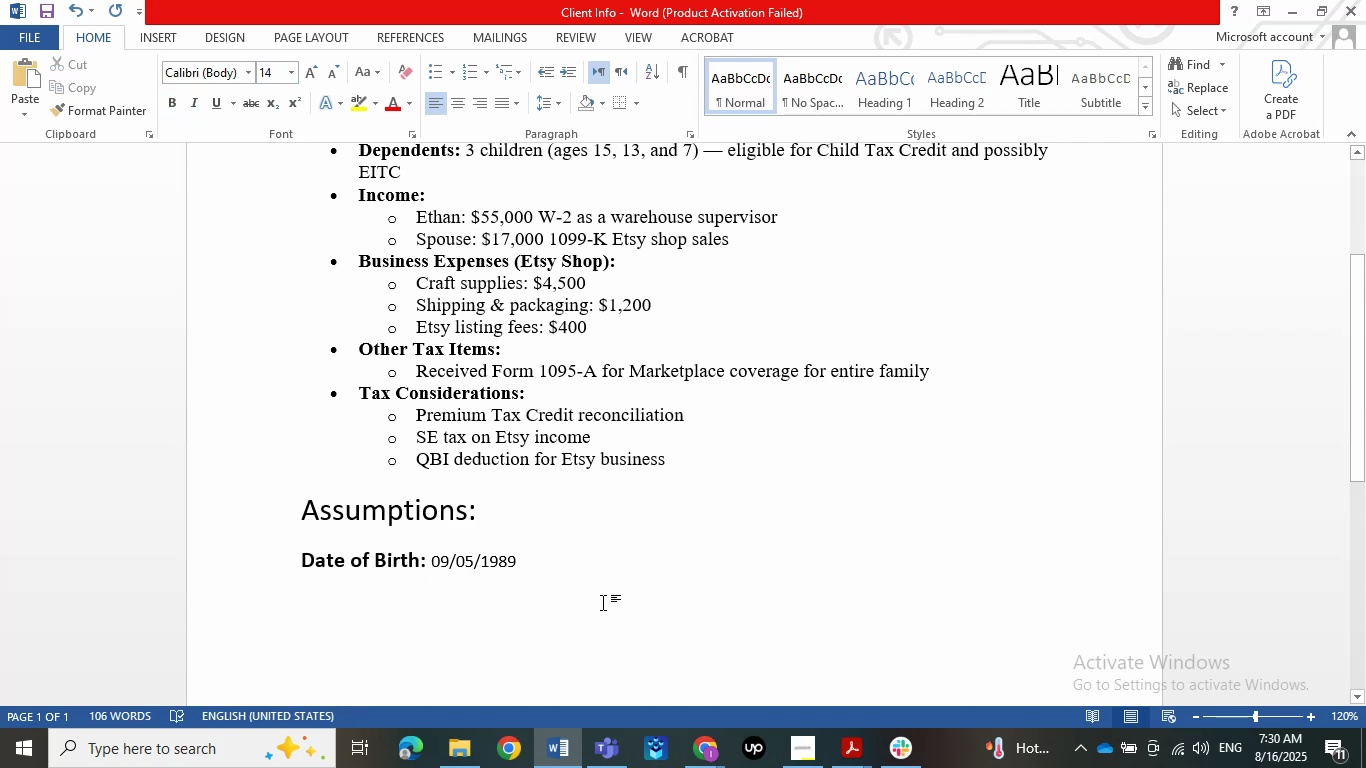 
left_click([1287, 18])
 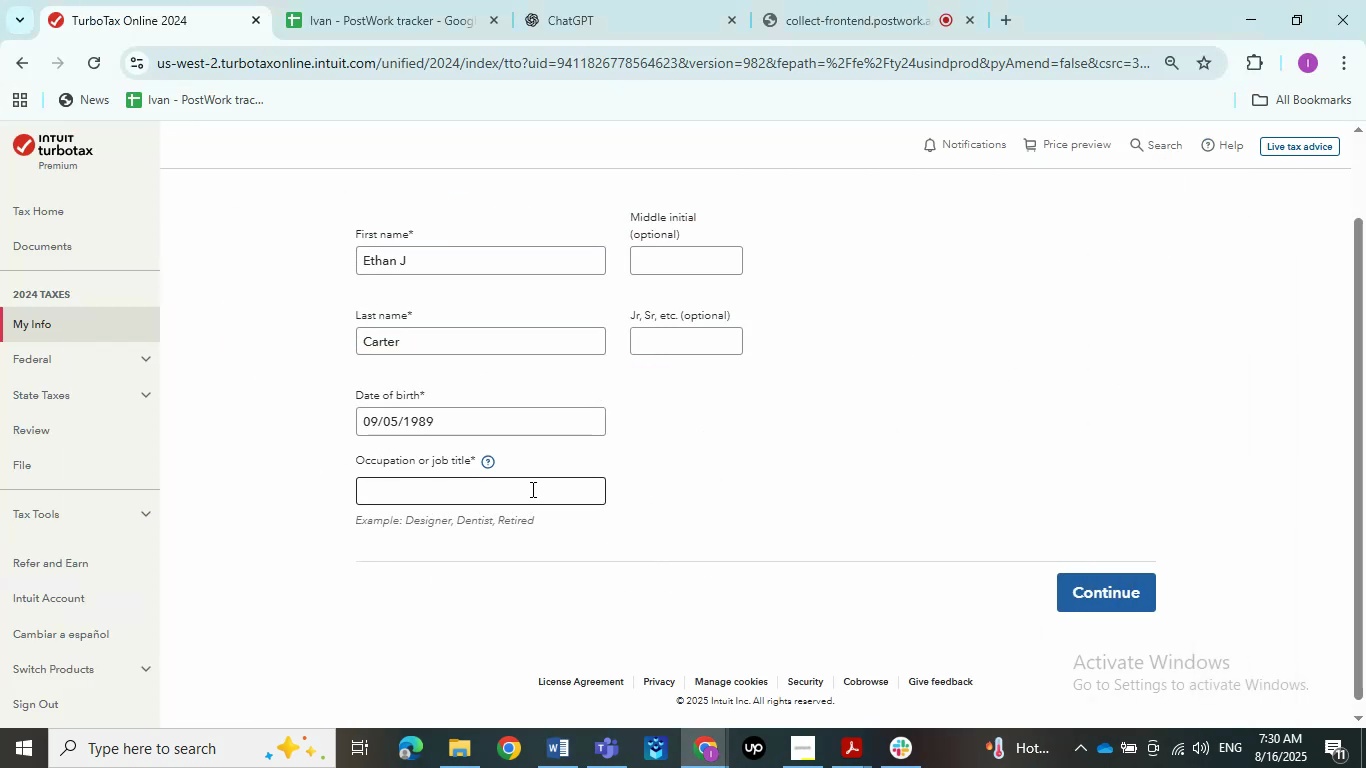 
left_click([569, 748])
 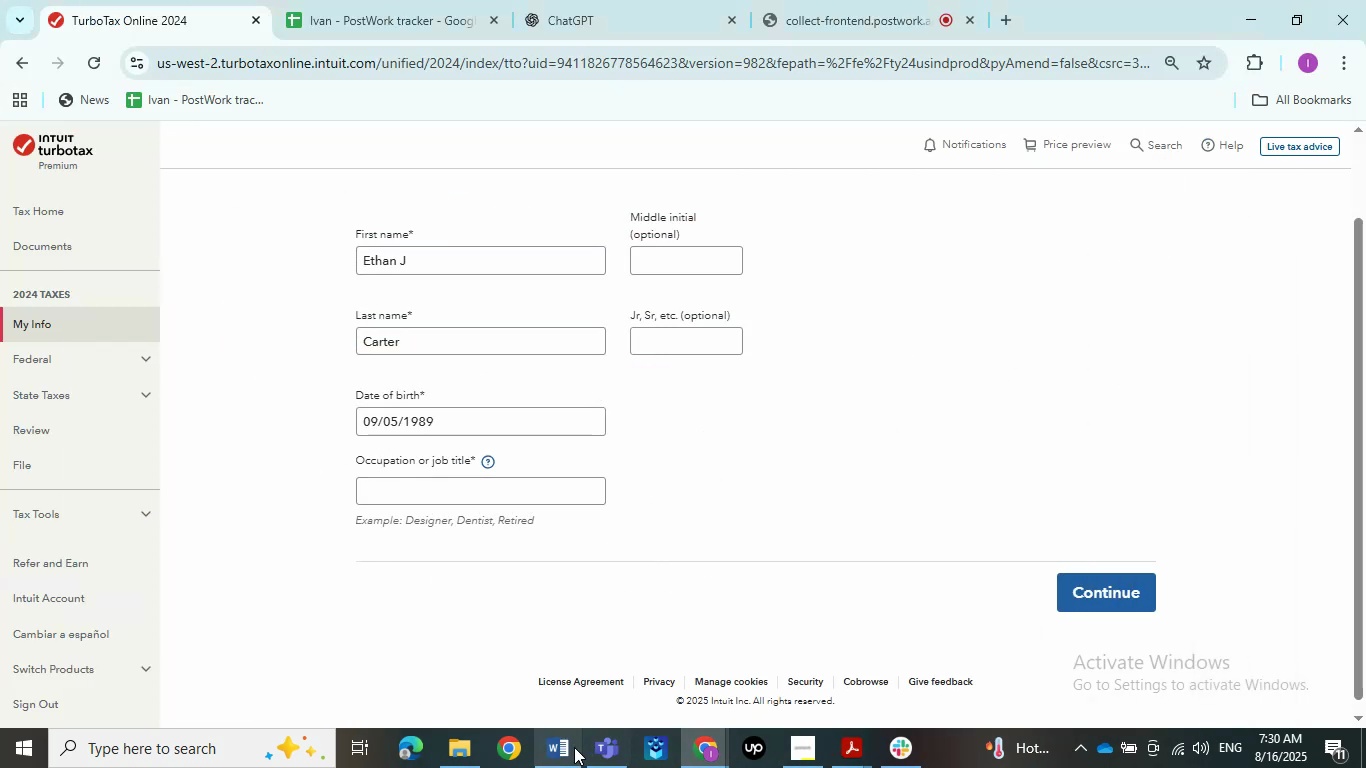 
scroll: coordinate [582, 683], scroll_direction: up, amount: 6.0
 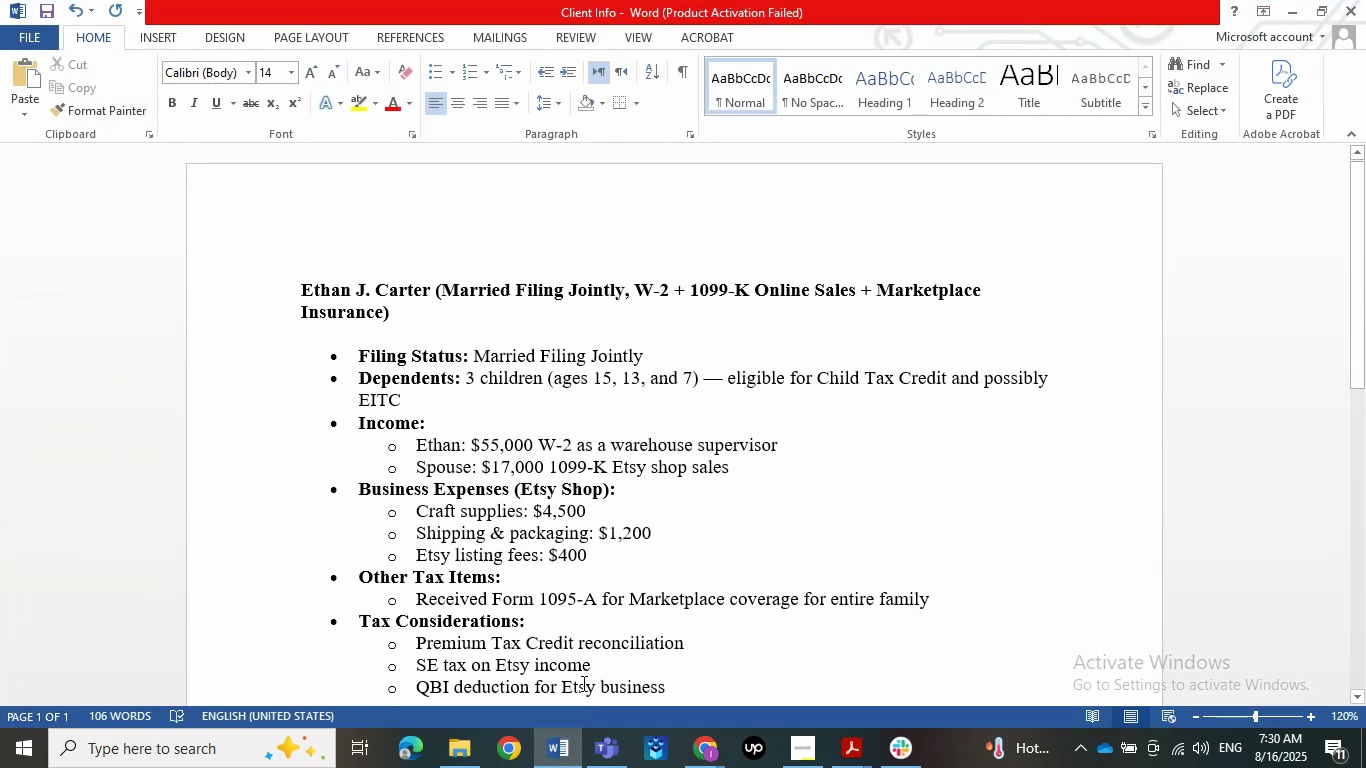 
wait(10.25)
 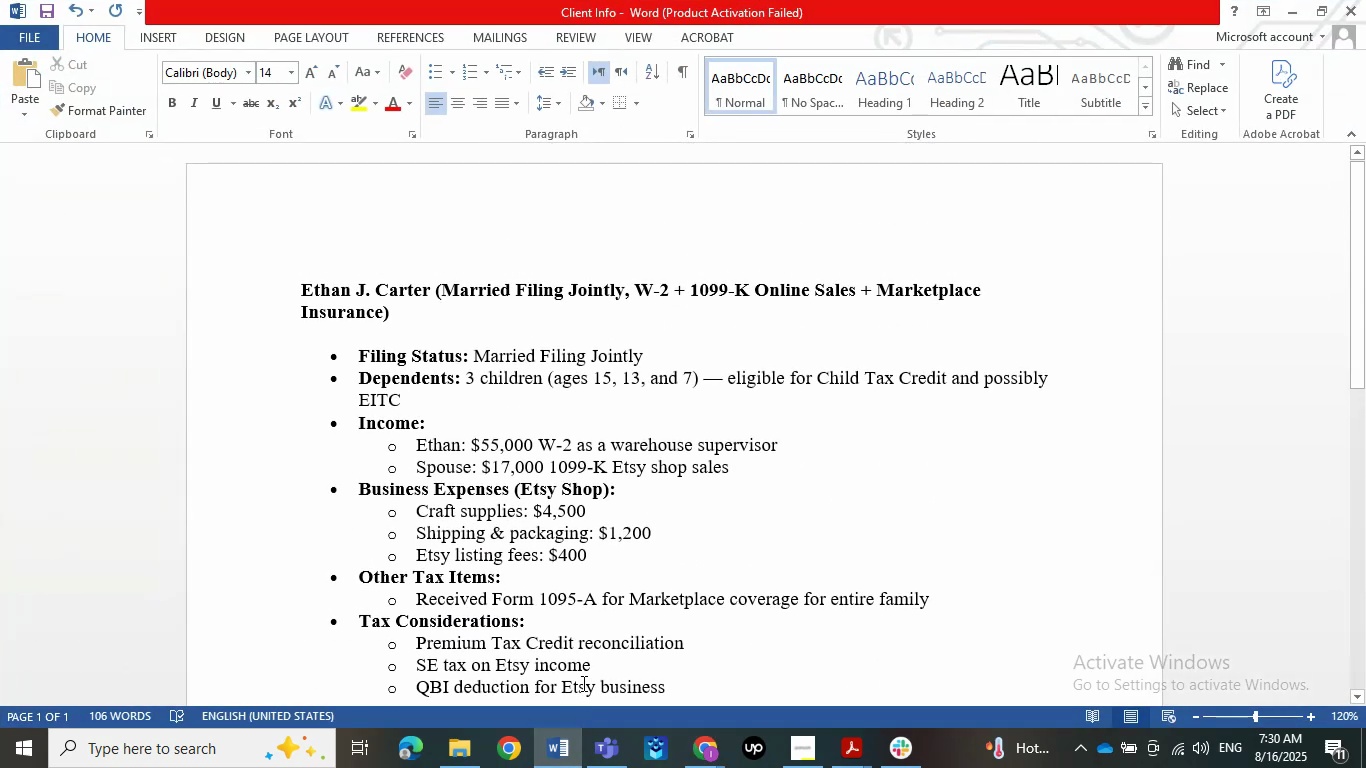 
scroll: coordinate [579, 545], scroll_direction: down, amount: 1.0
 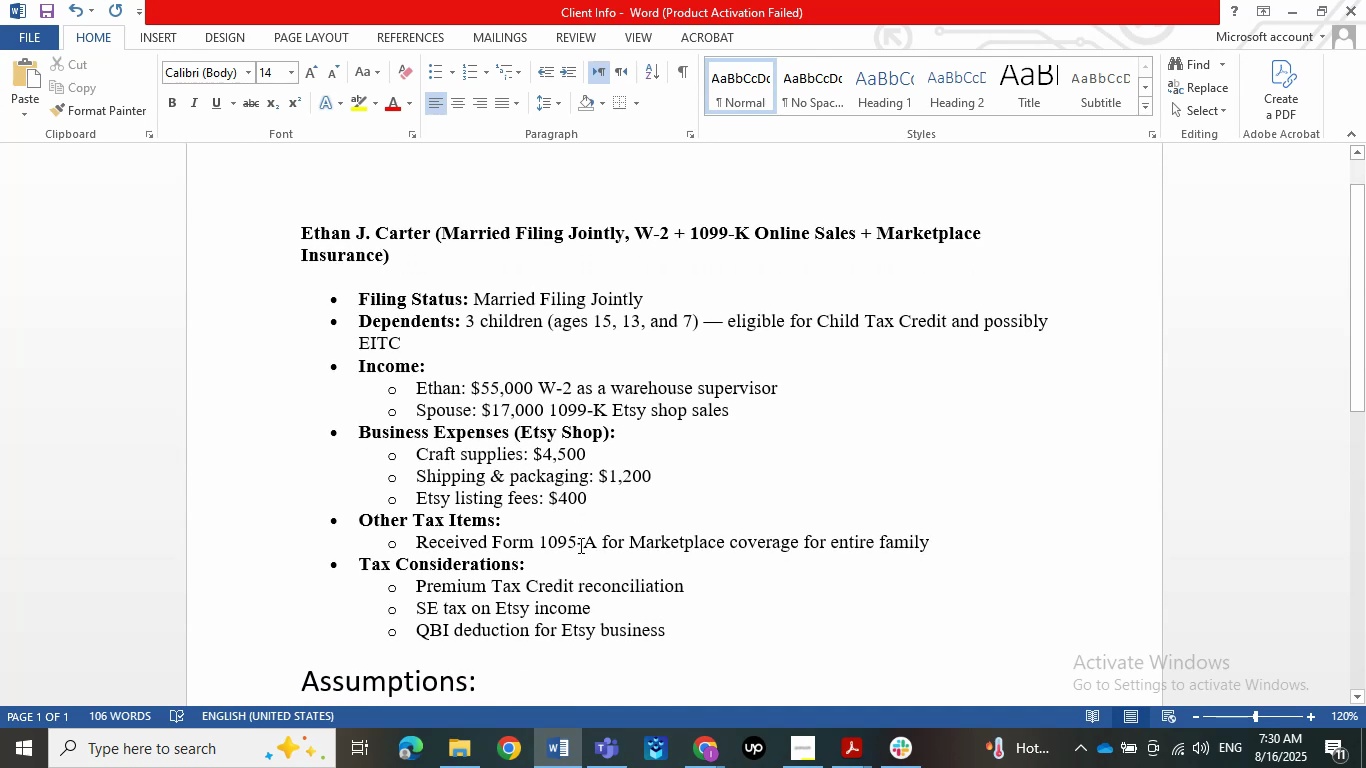 
left_click([1292, 3])
 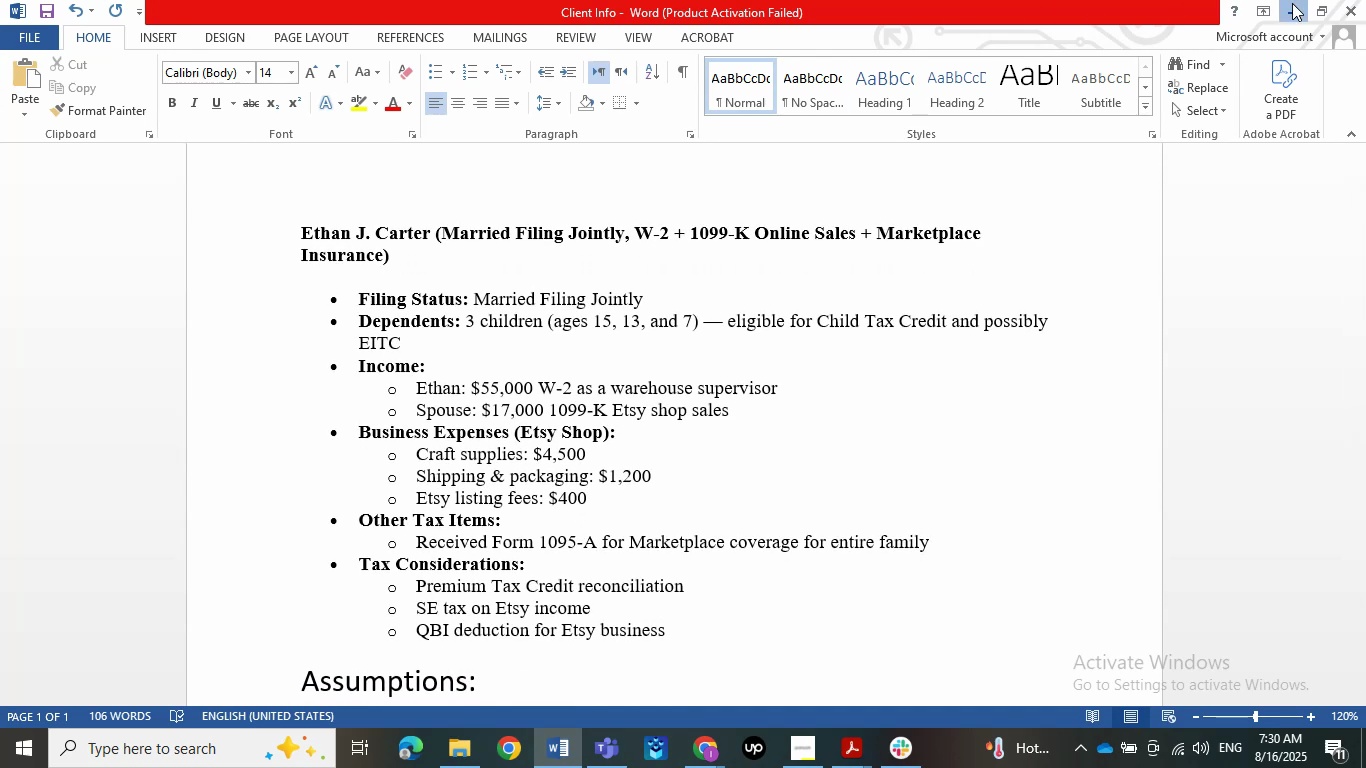 
double_click([486, 507])
 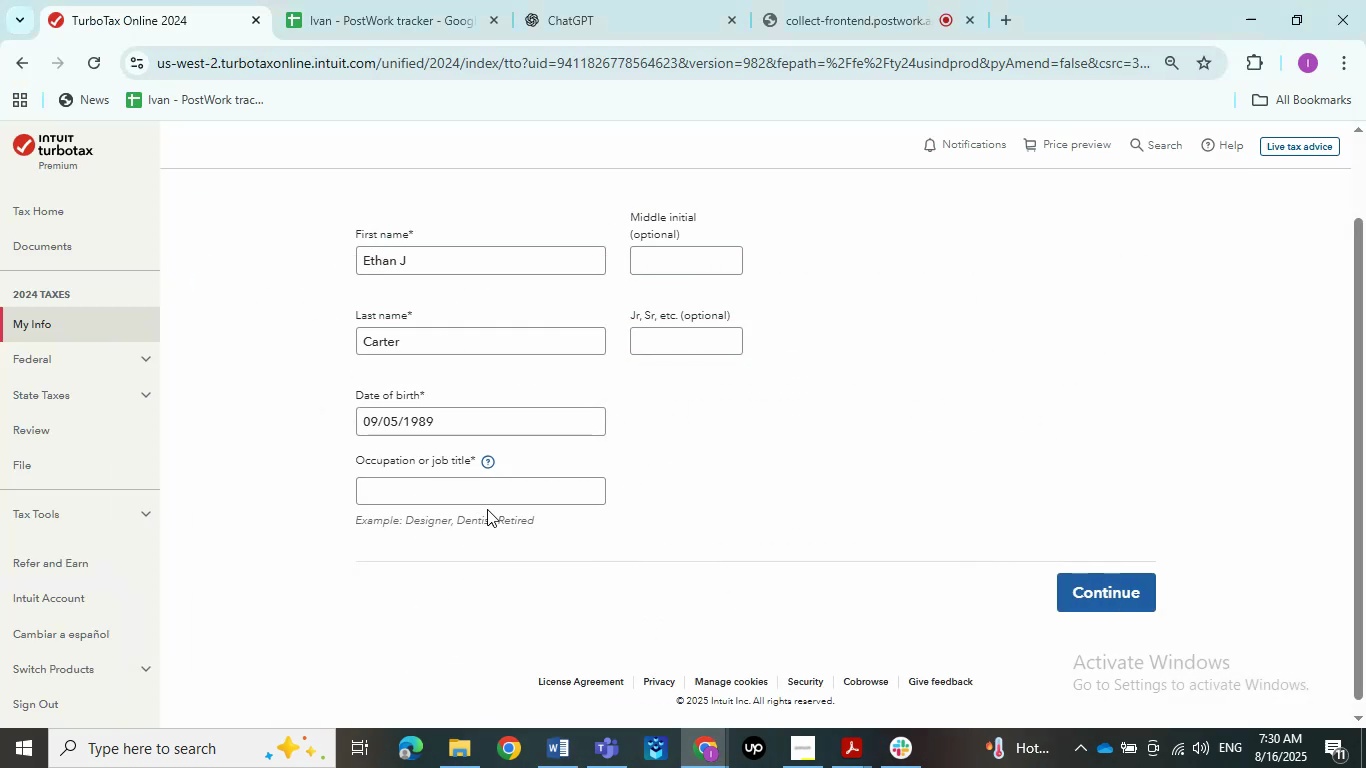 
left_click([484, 501])
 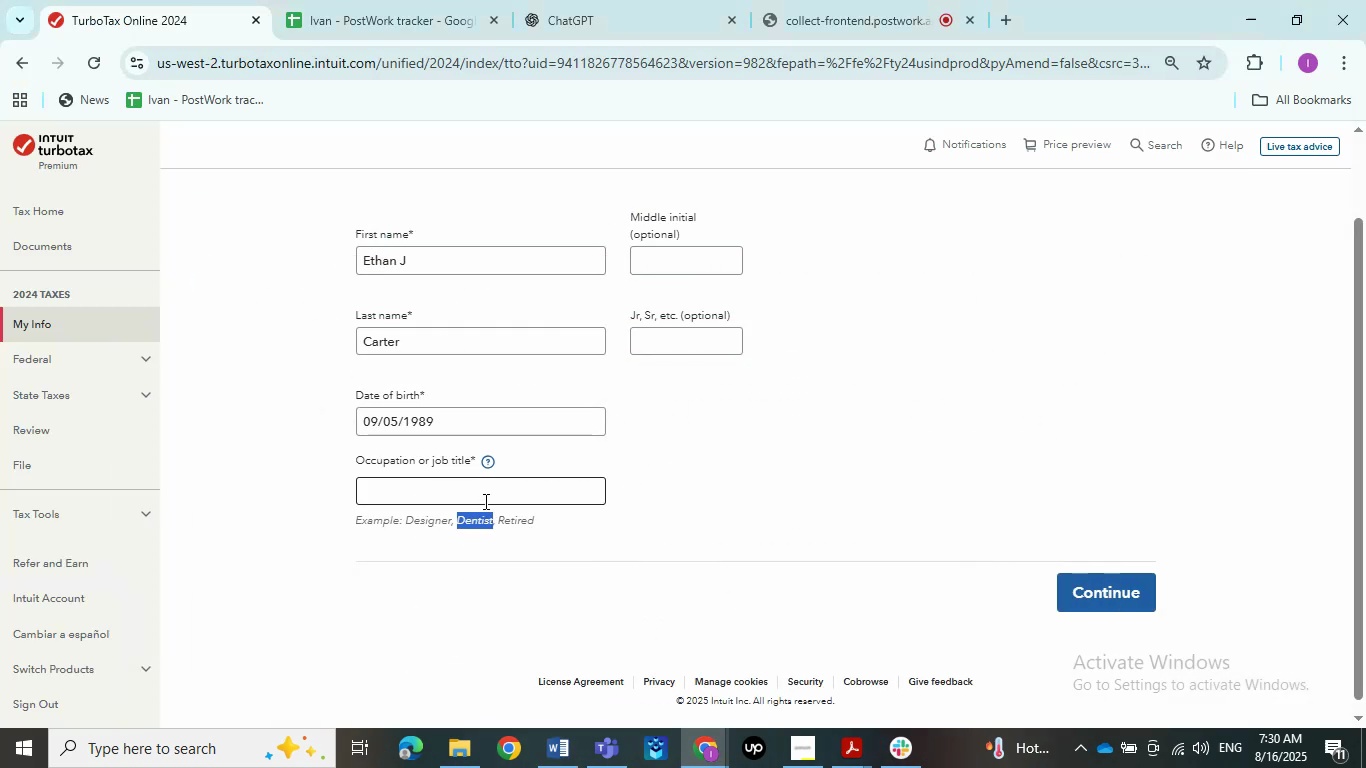 
type(ware)
 